 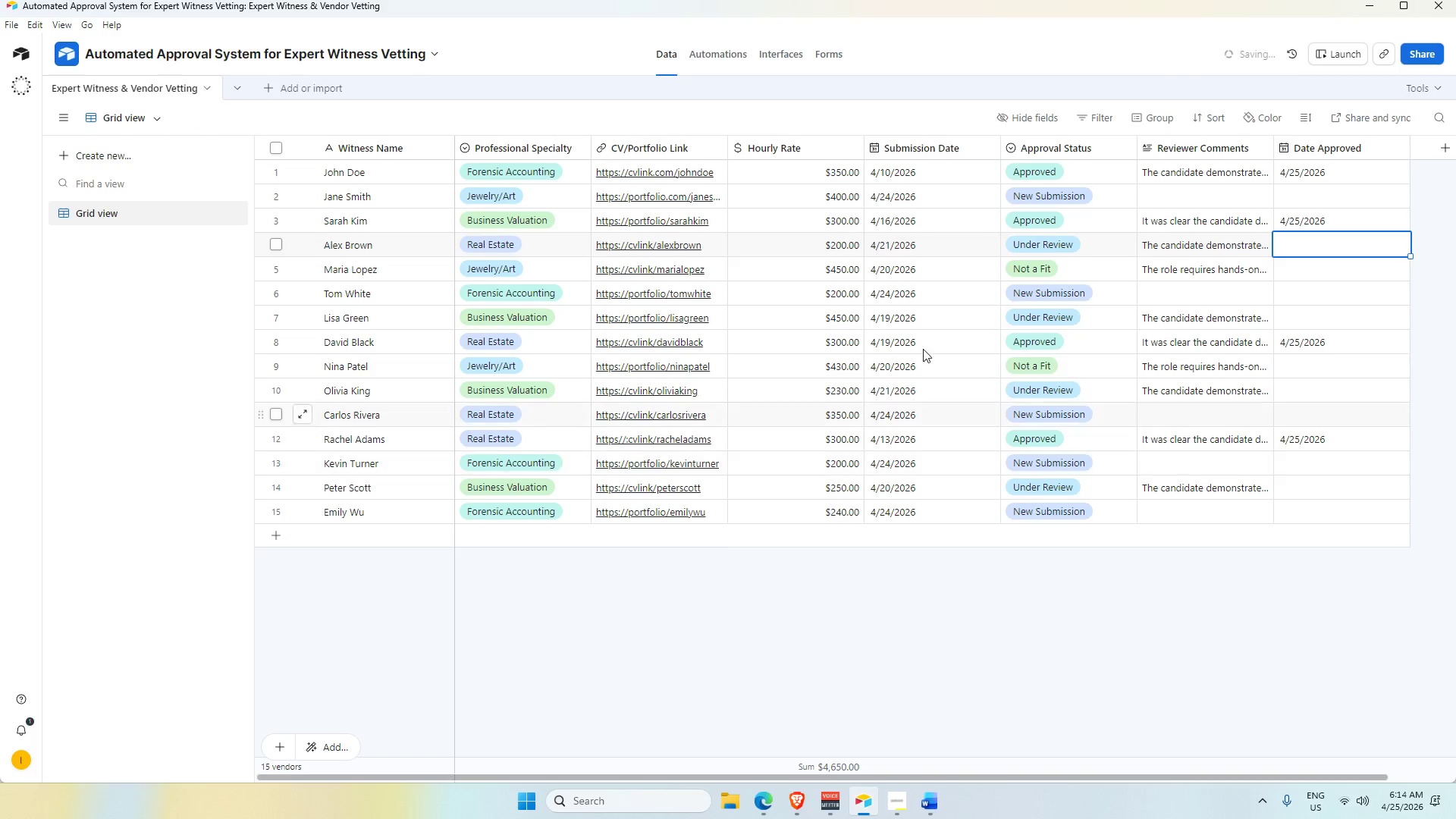 
left_click([771, 54])
 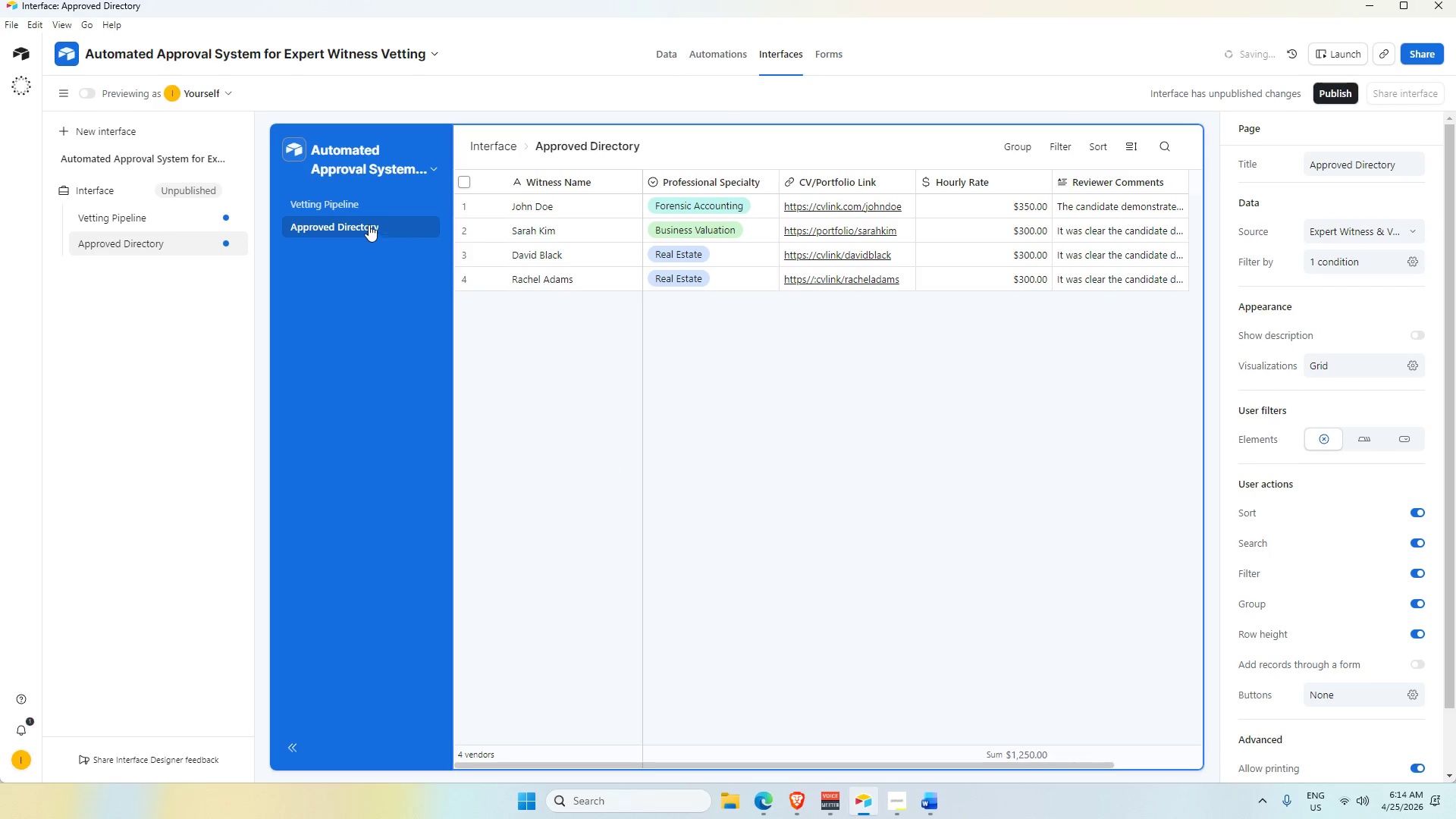 
left_click([368, 200])
 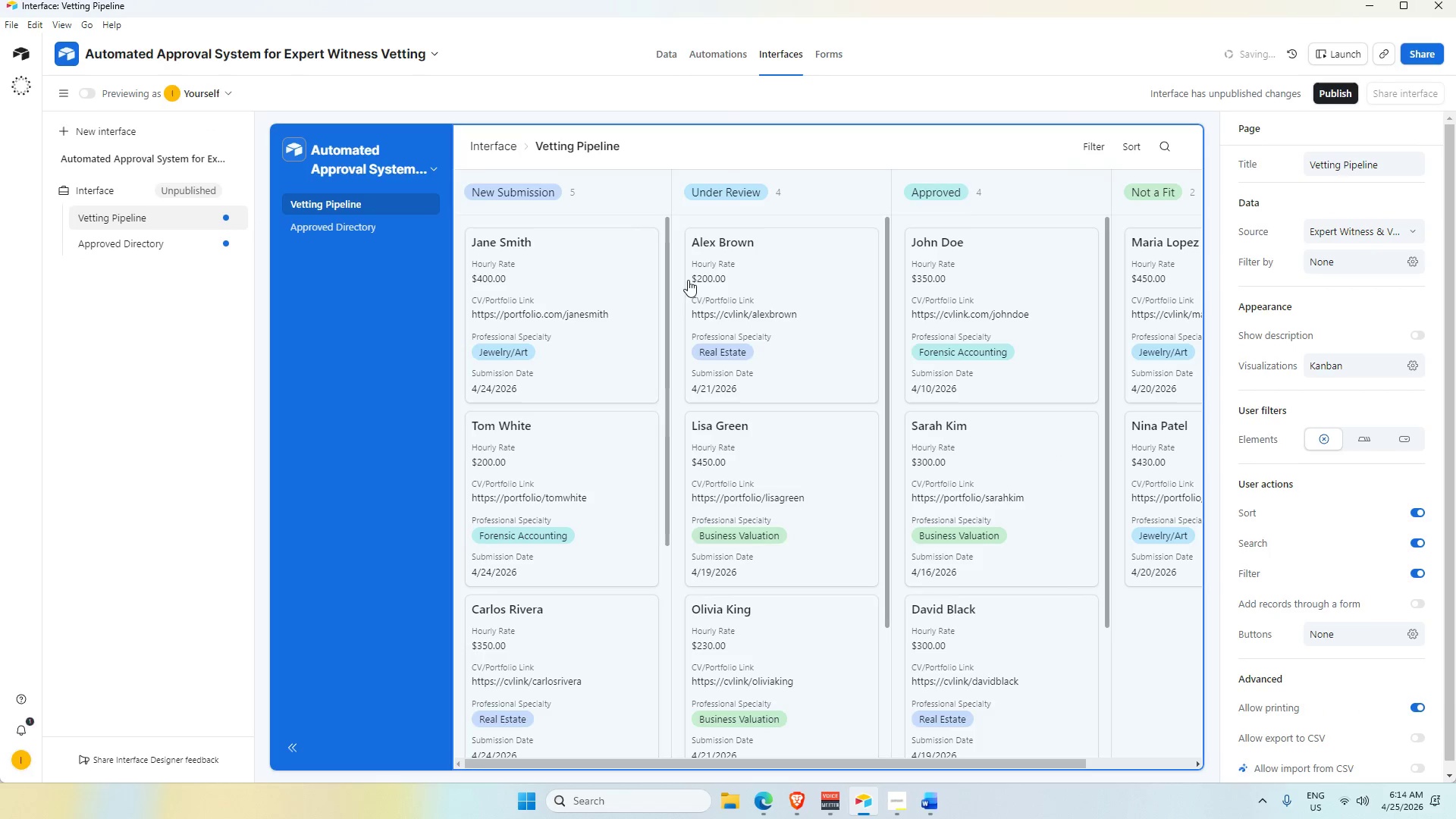 
scroll: coordinate [782, 341], scroll_direction: up, amount: 2.0
 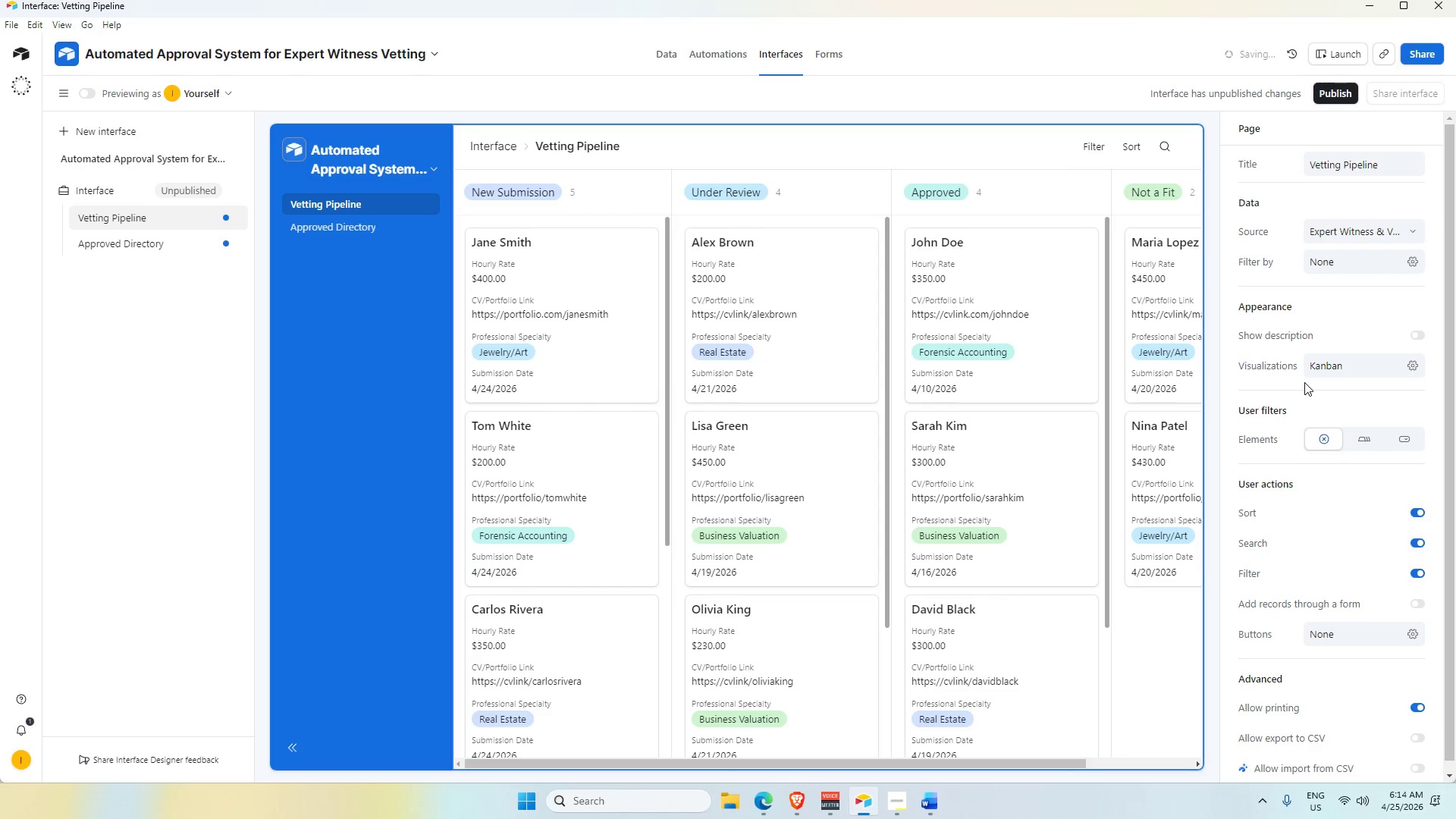 
wait(5.18)
 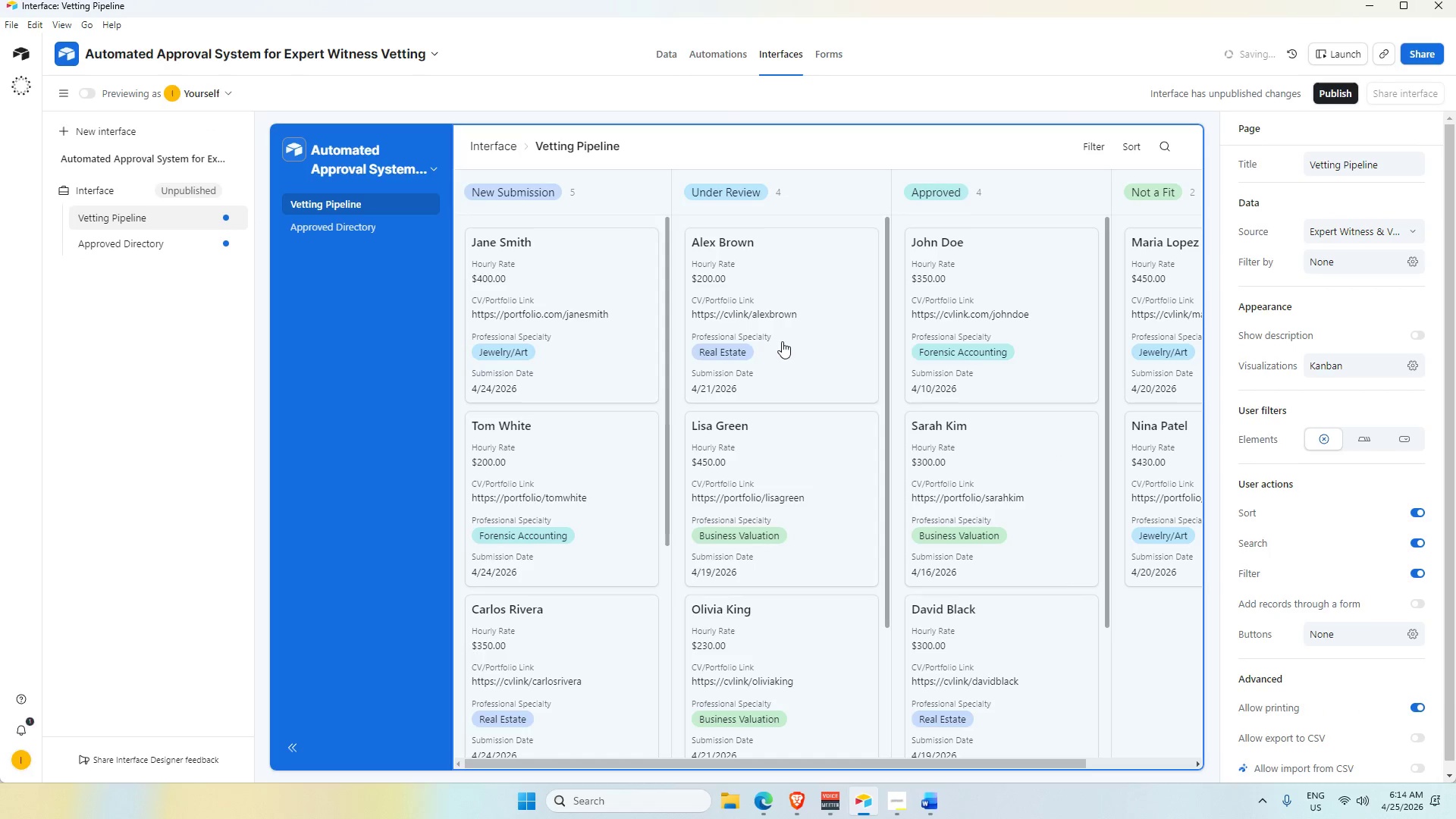 
scroll: coordinate [535, 193], scroll_direction: up, amount: 2.0
 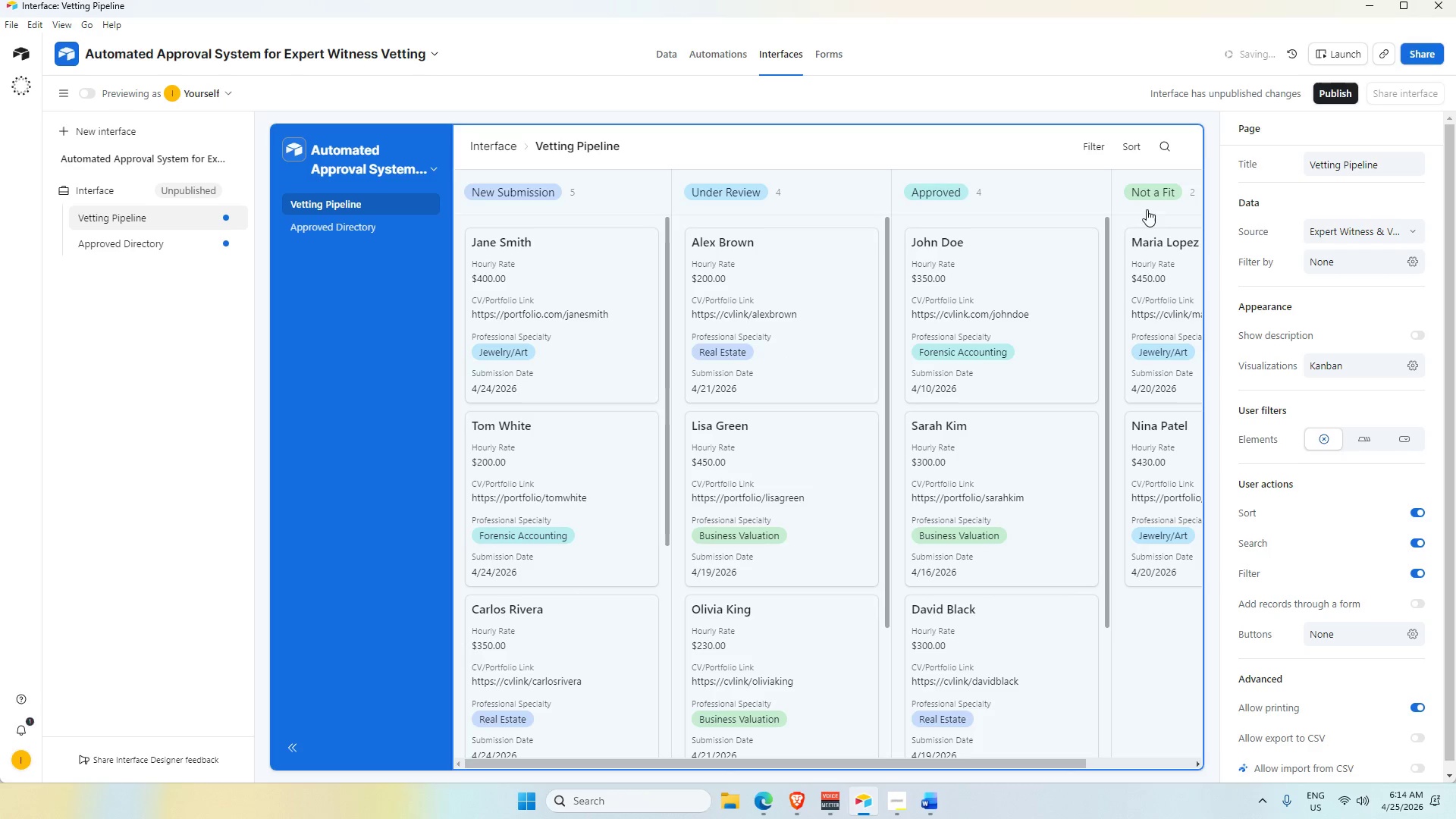 
mouse_move([931, 788])
 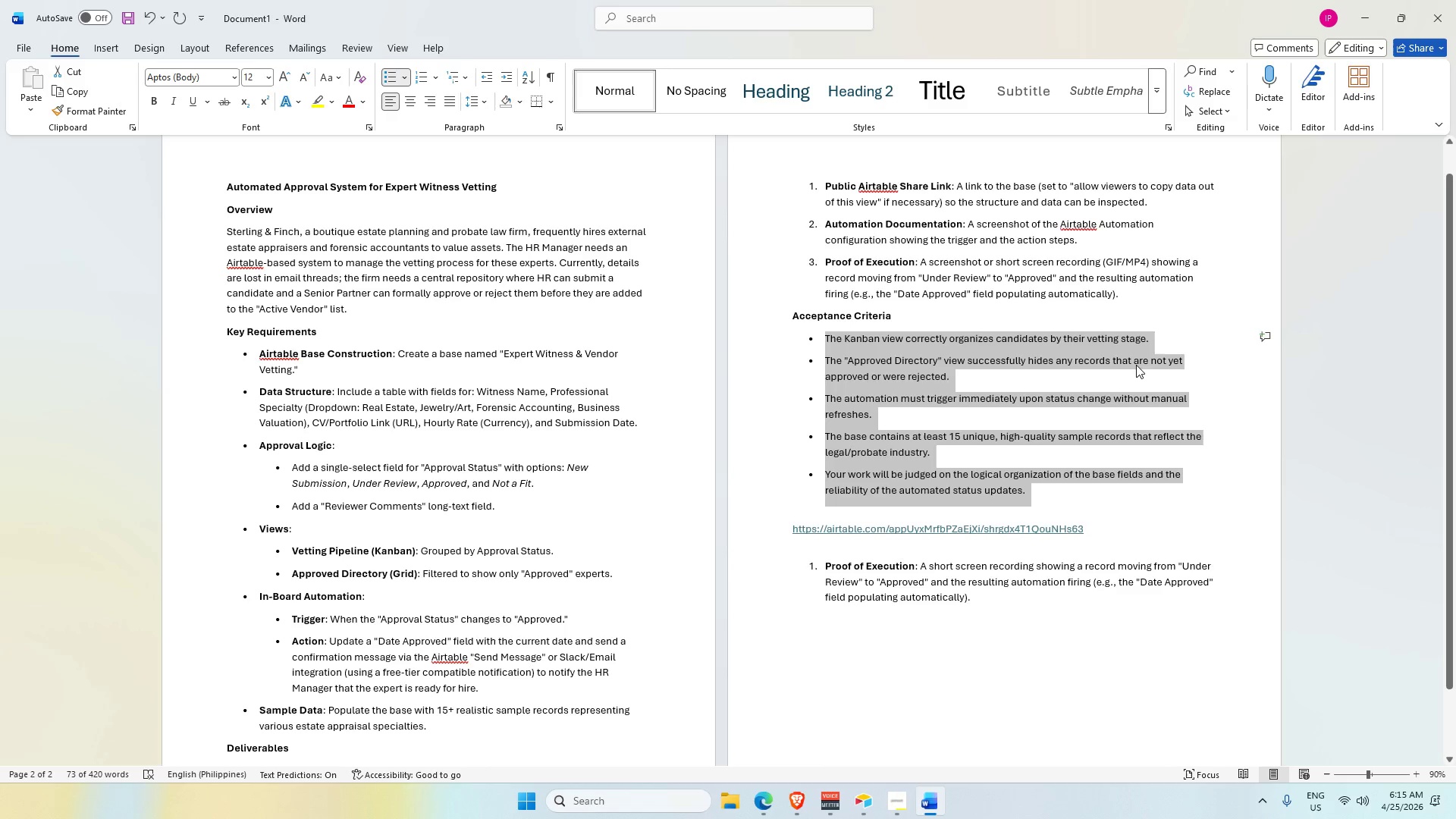 
wait(11.26)
 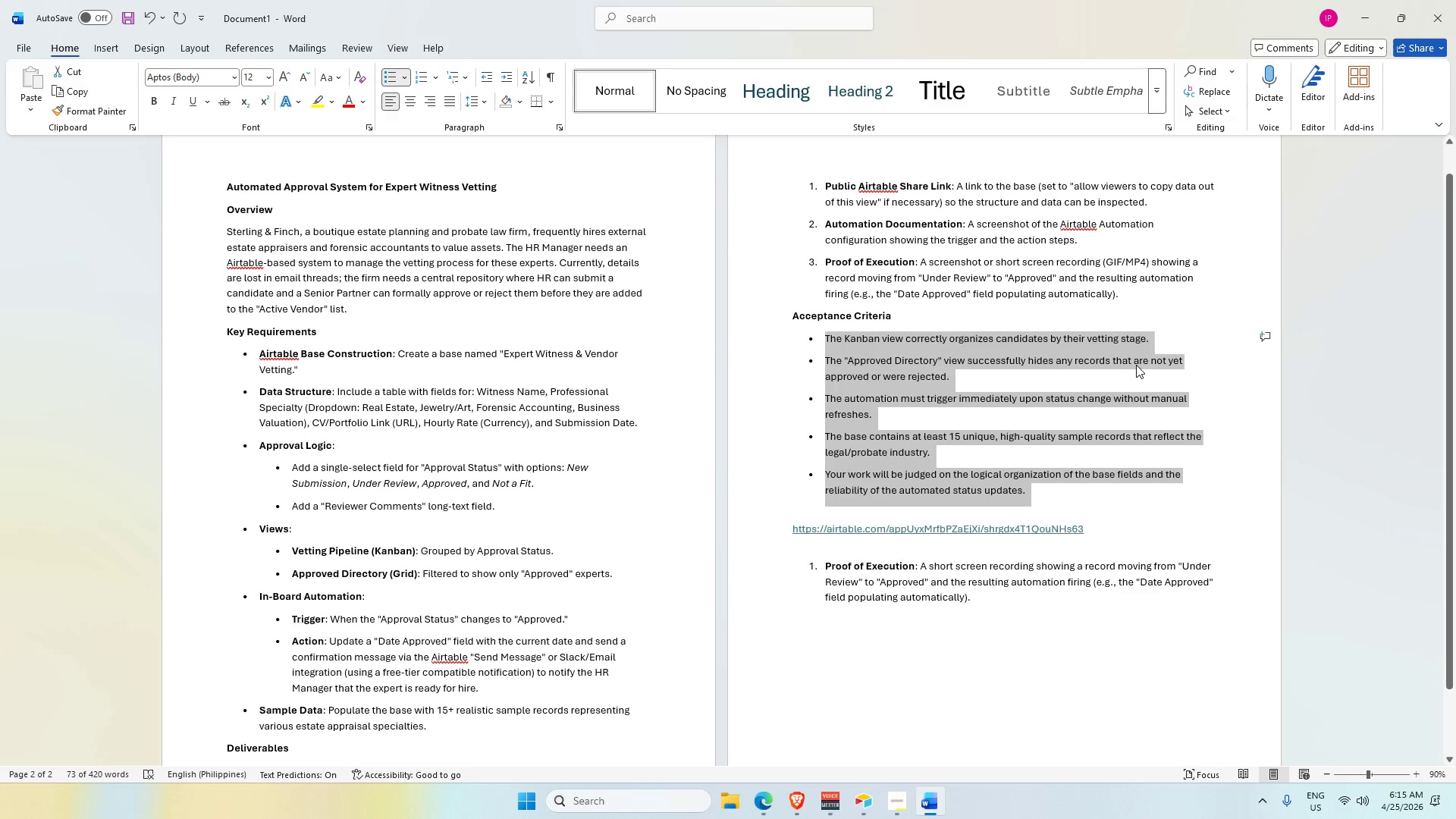 
mouse_move([908, 727])
 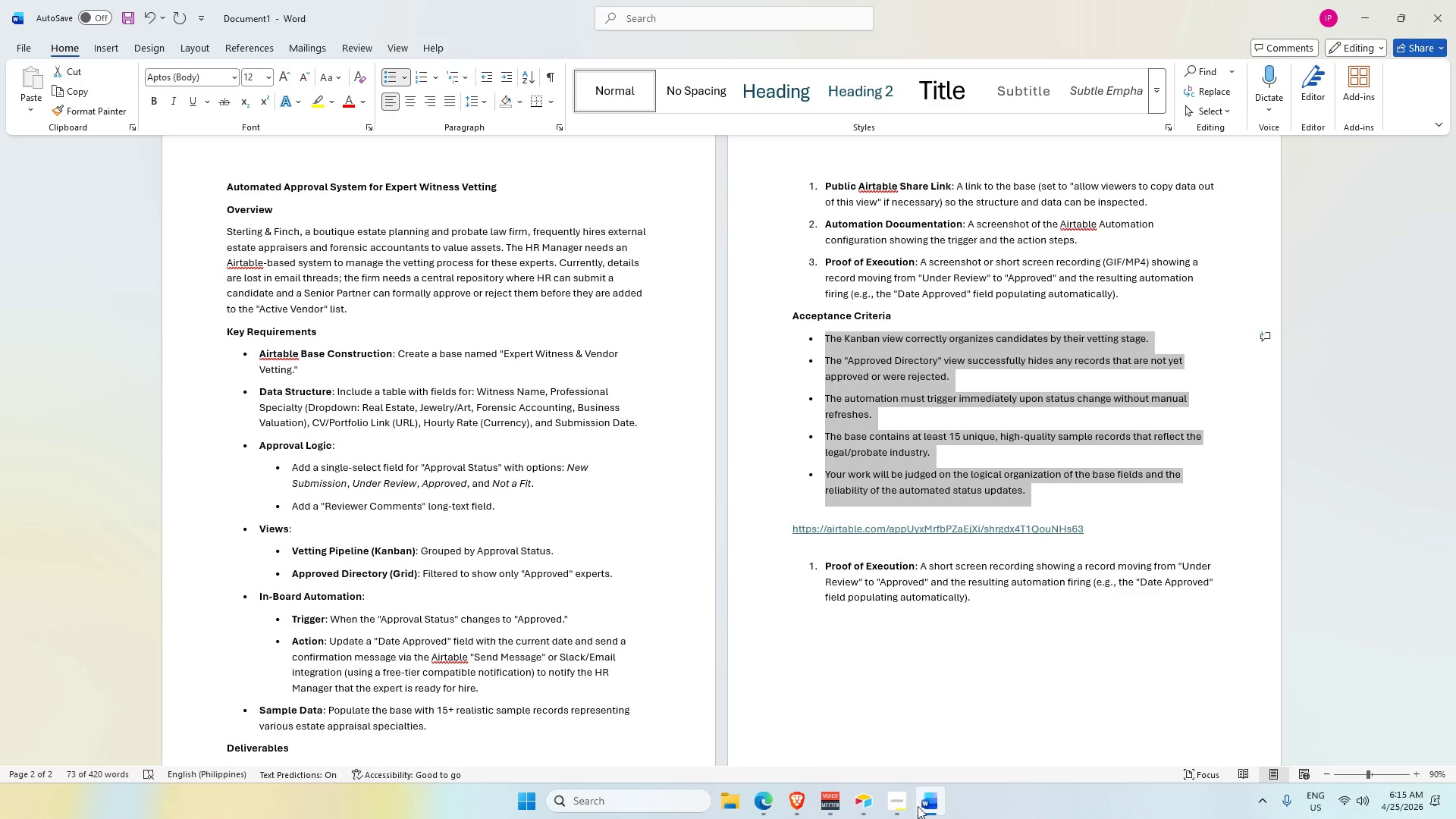 
left_click([861, 805])
 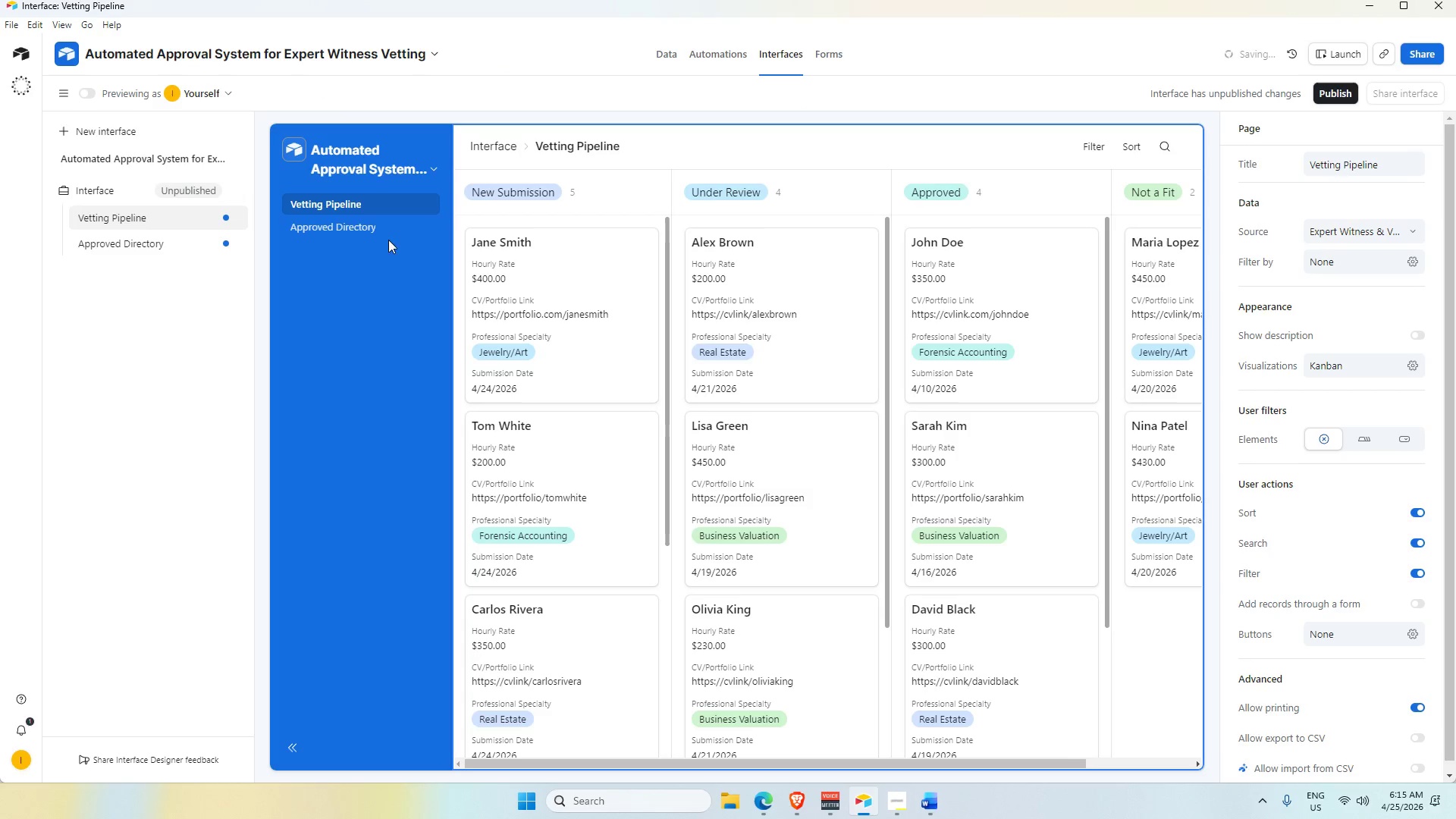 
left_click([376, 234])
 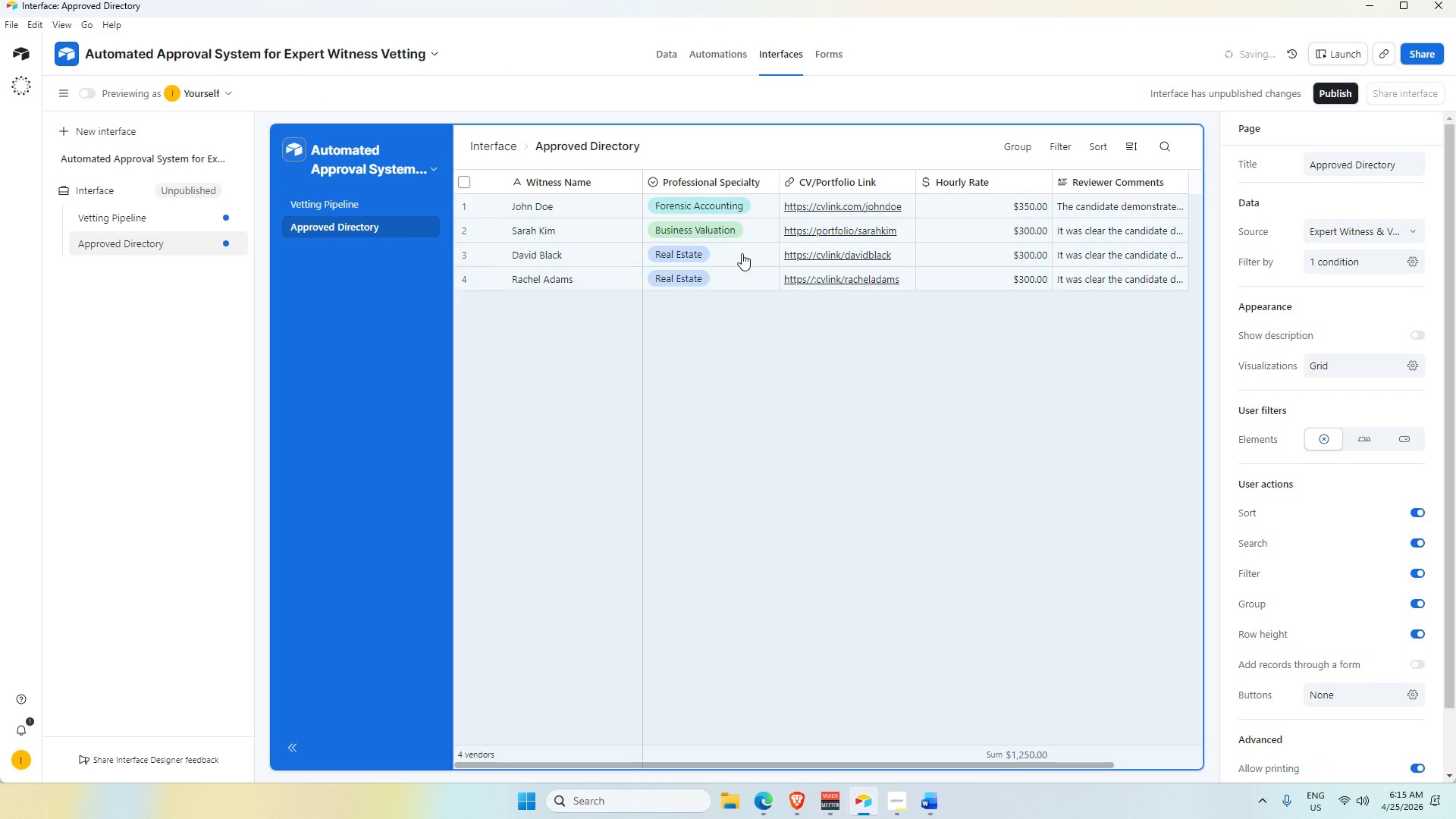 
scroll: coordinate [727, 218], scroll_direction: up, amount: 2.0
 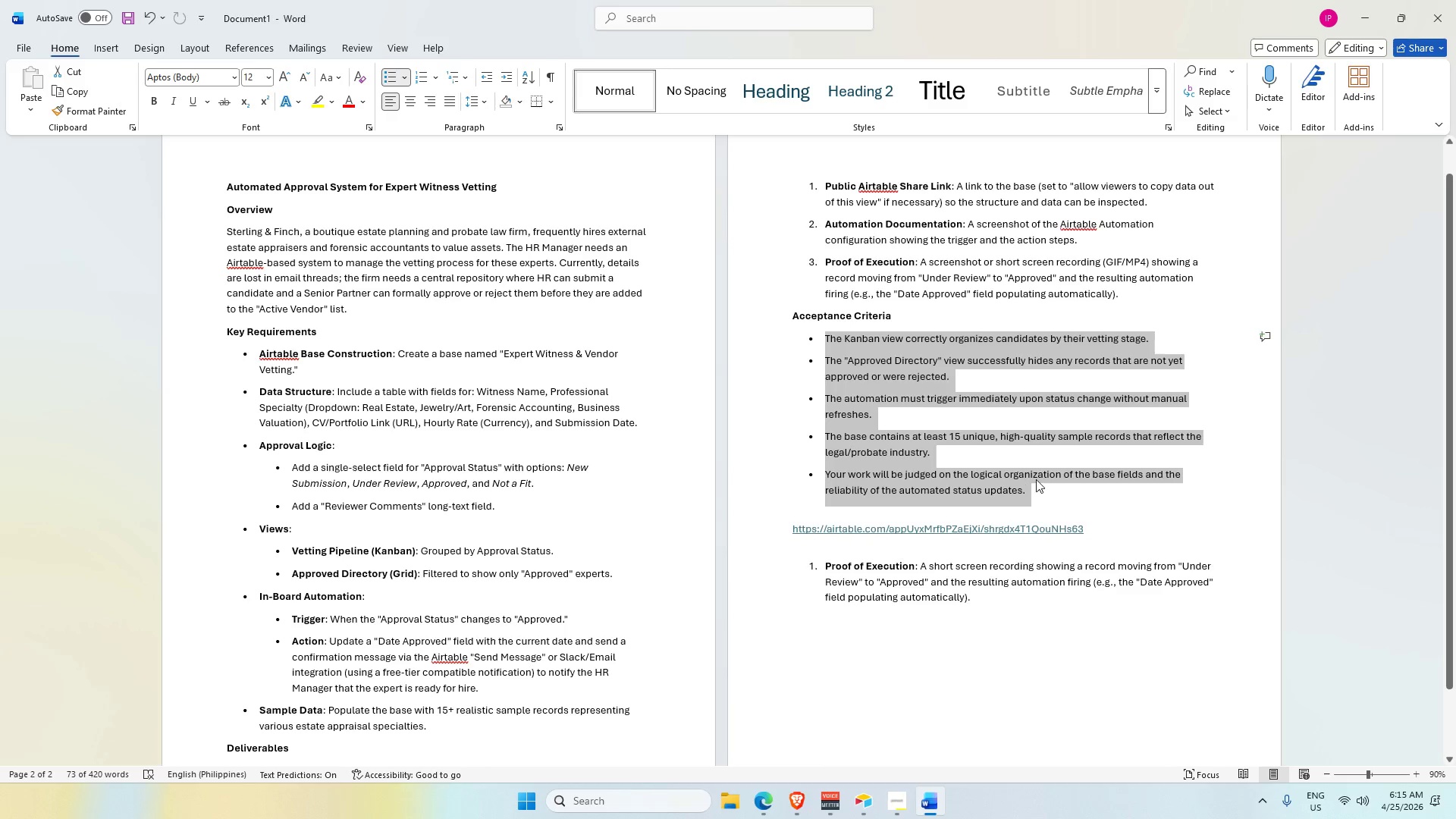 
wait(25.0)
 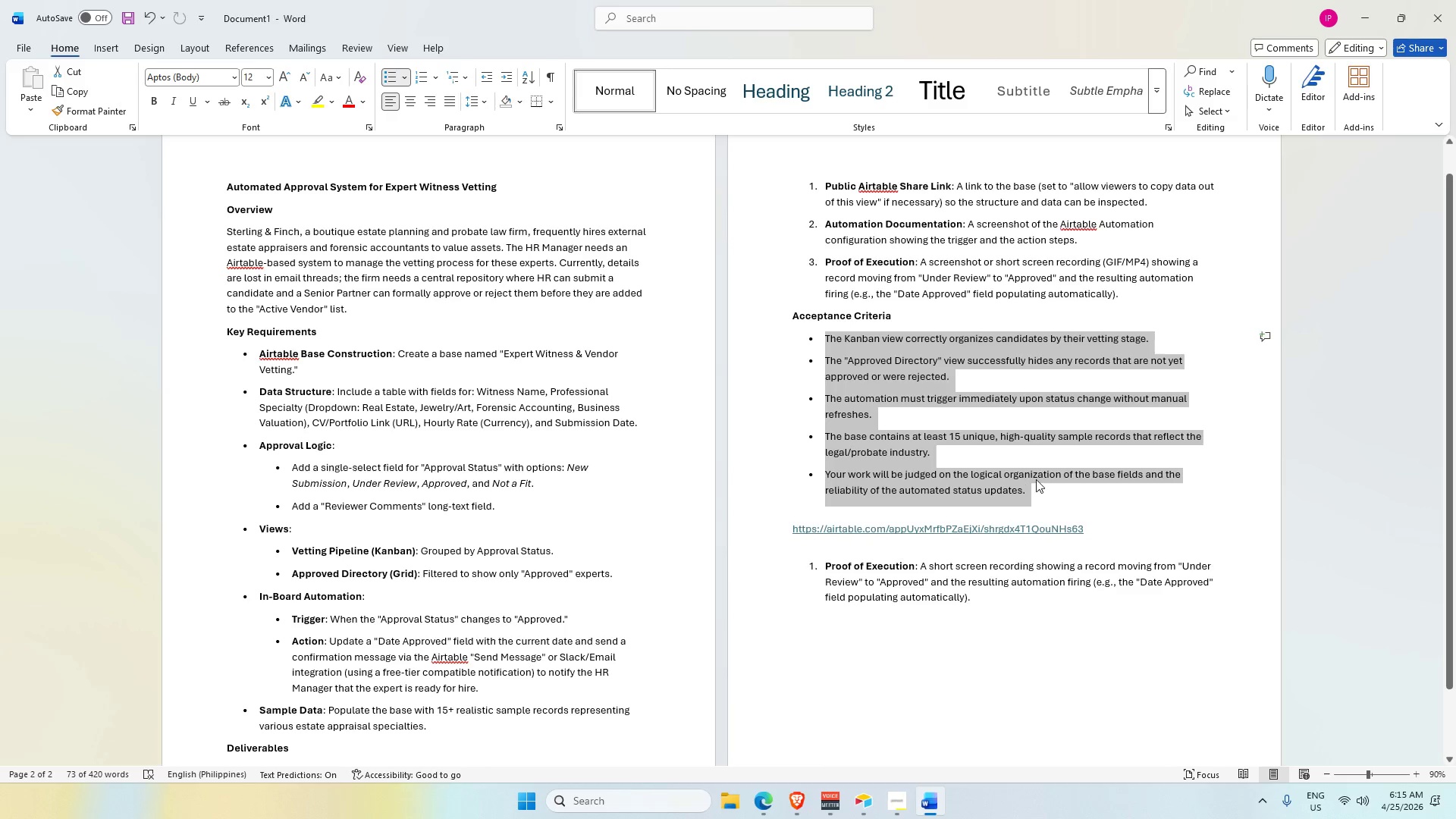 
left_click([901, 802])
 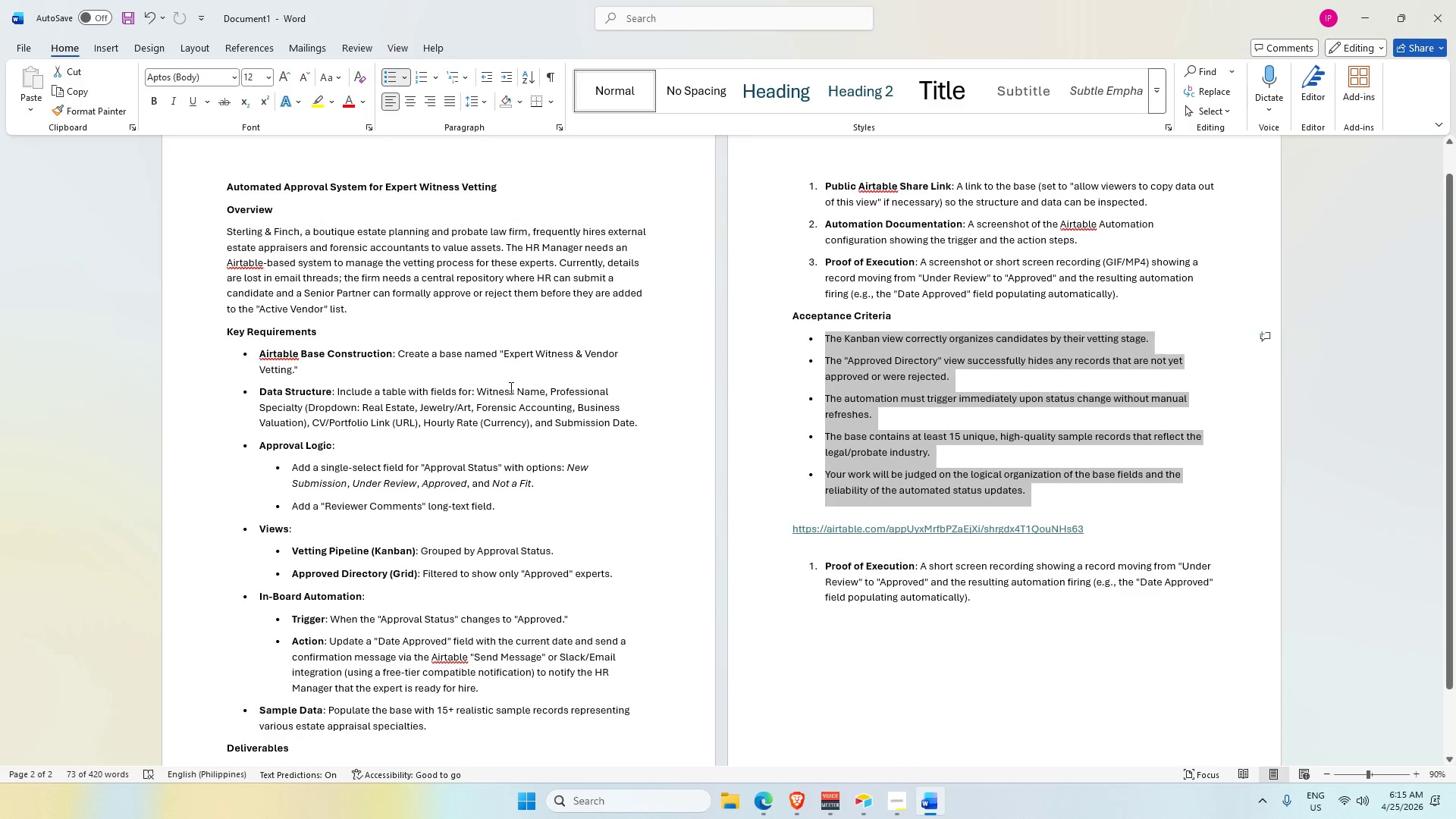 
left_click([752, 324])
 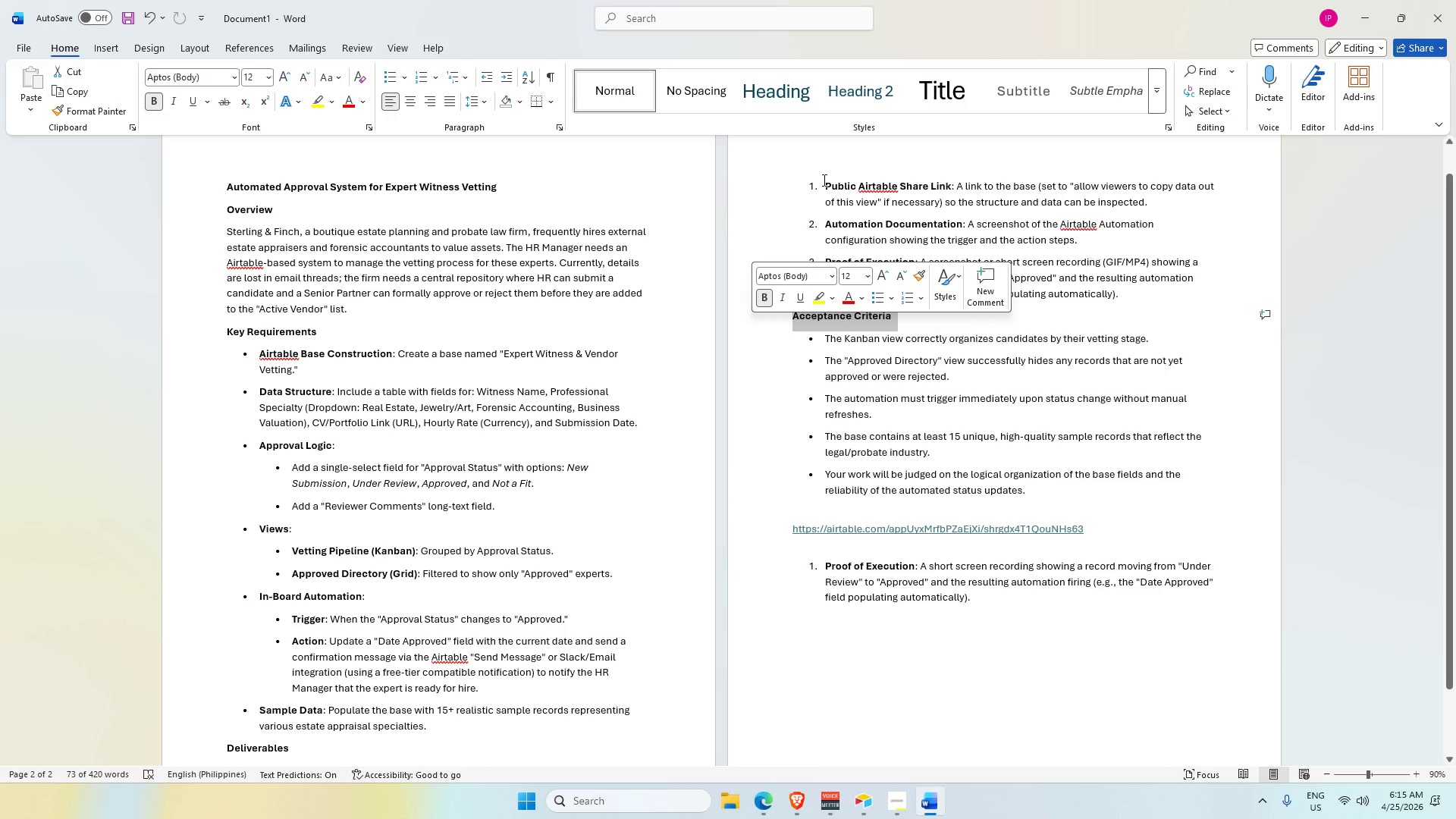 
left_click_drag(start_coordinate=[823, 180], to_coordinate=[1173, 296])
 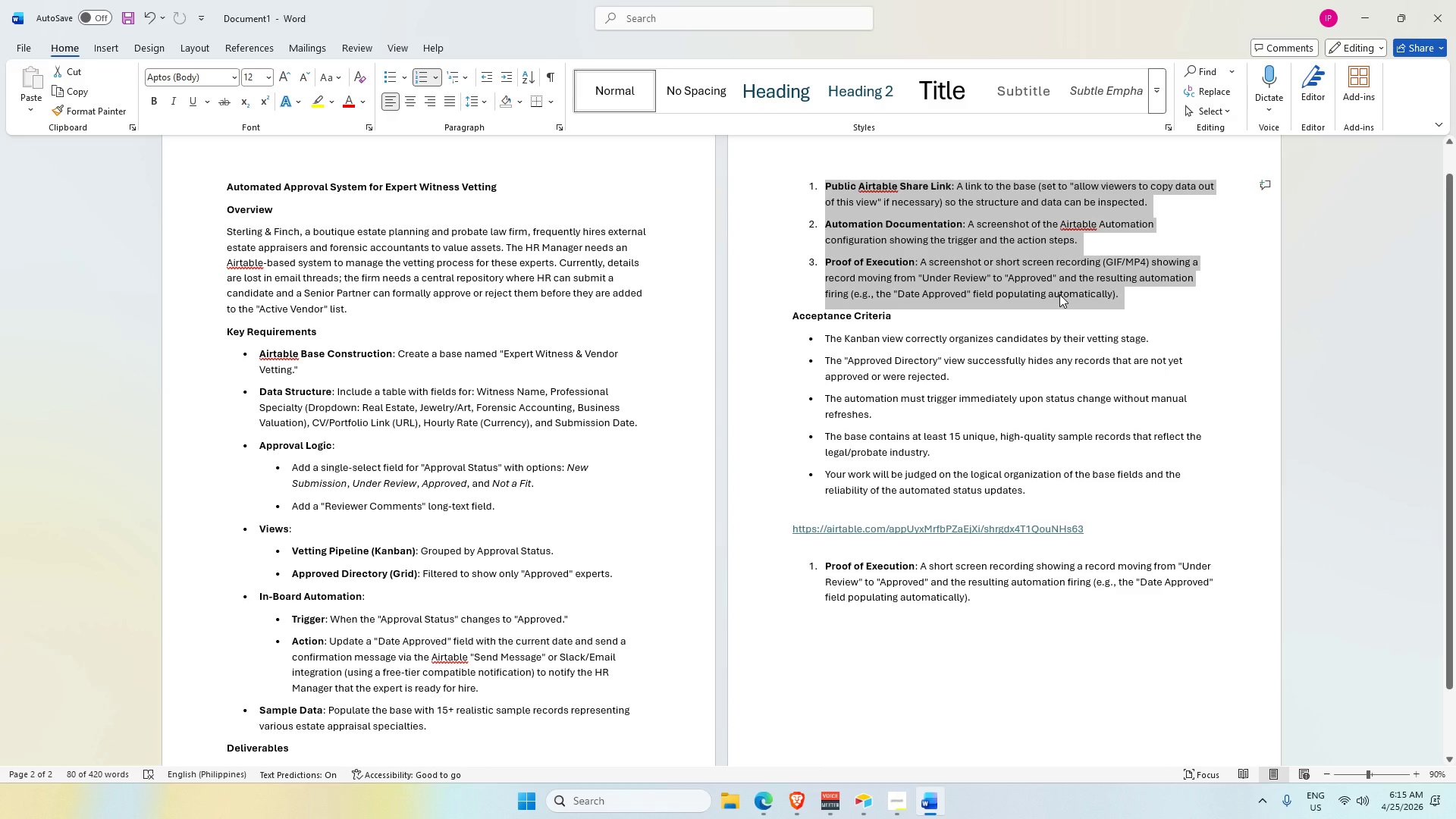 
left_click([1059, 294])
 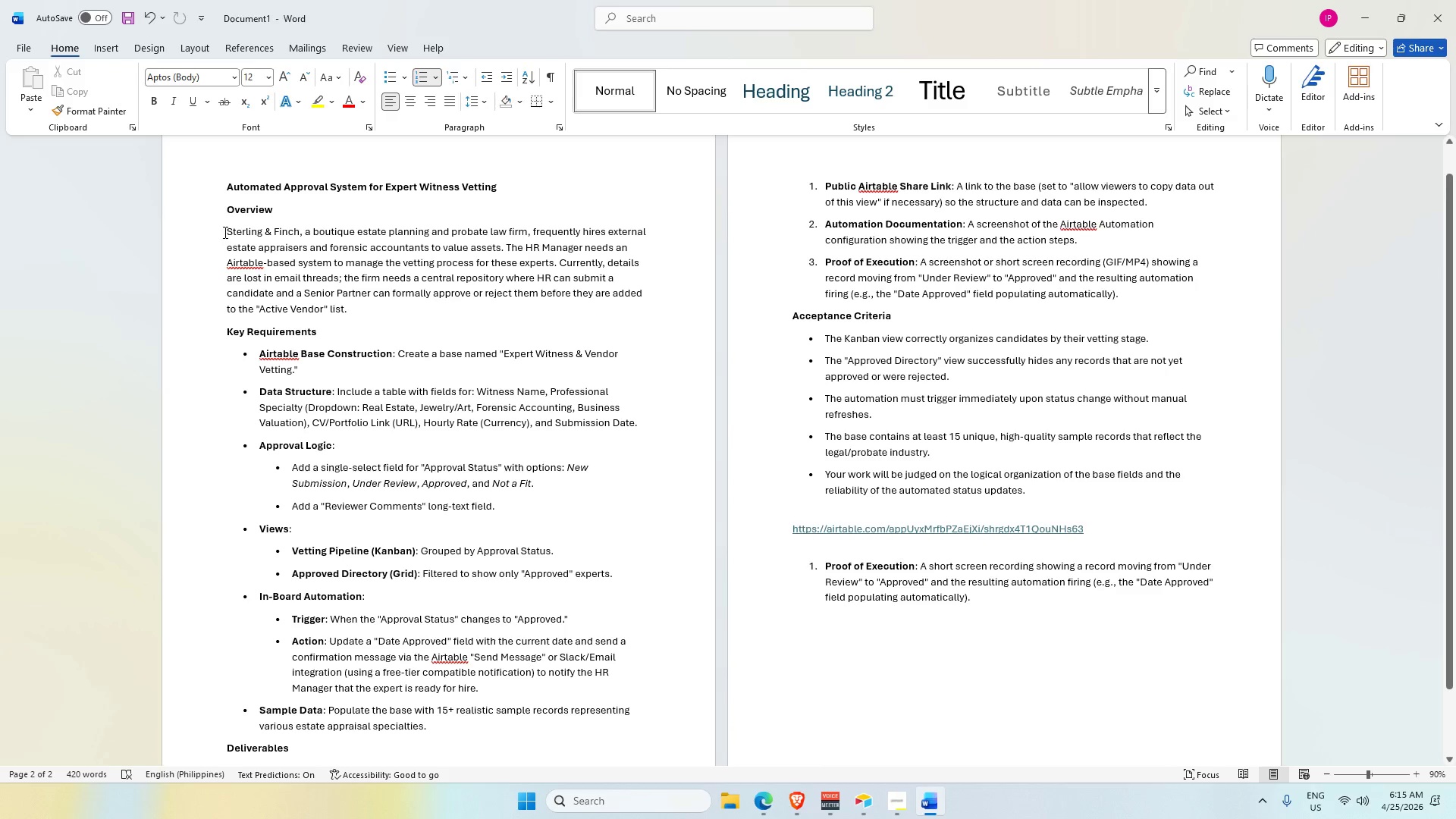 
left_click_drag(start_coordinate=[224, 233], to_coordinate=[372, 306])
 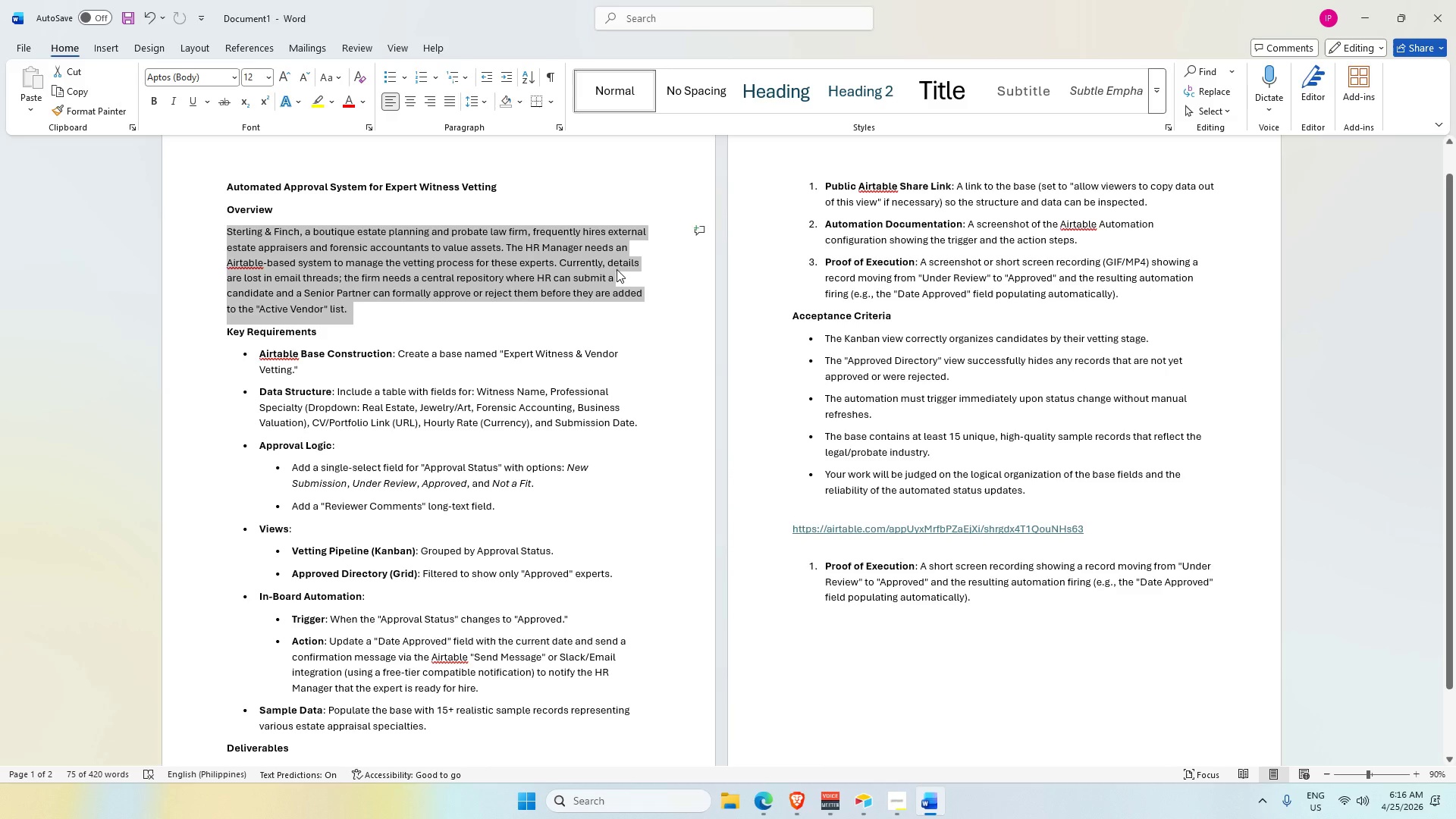 
wait(20.42)
 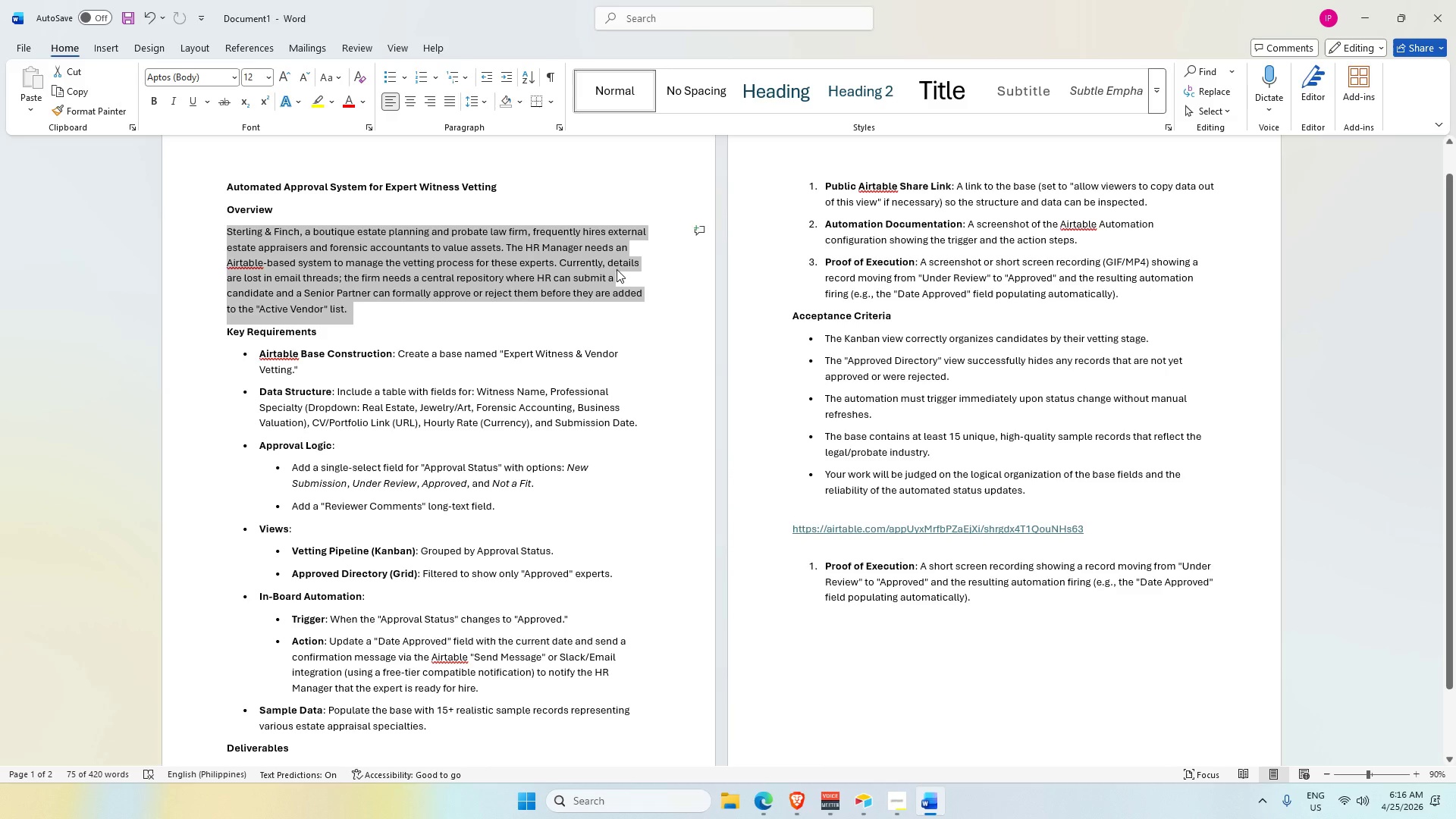 
left_click([572, 271])
 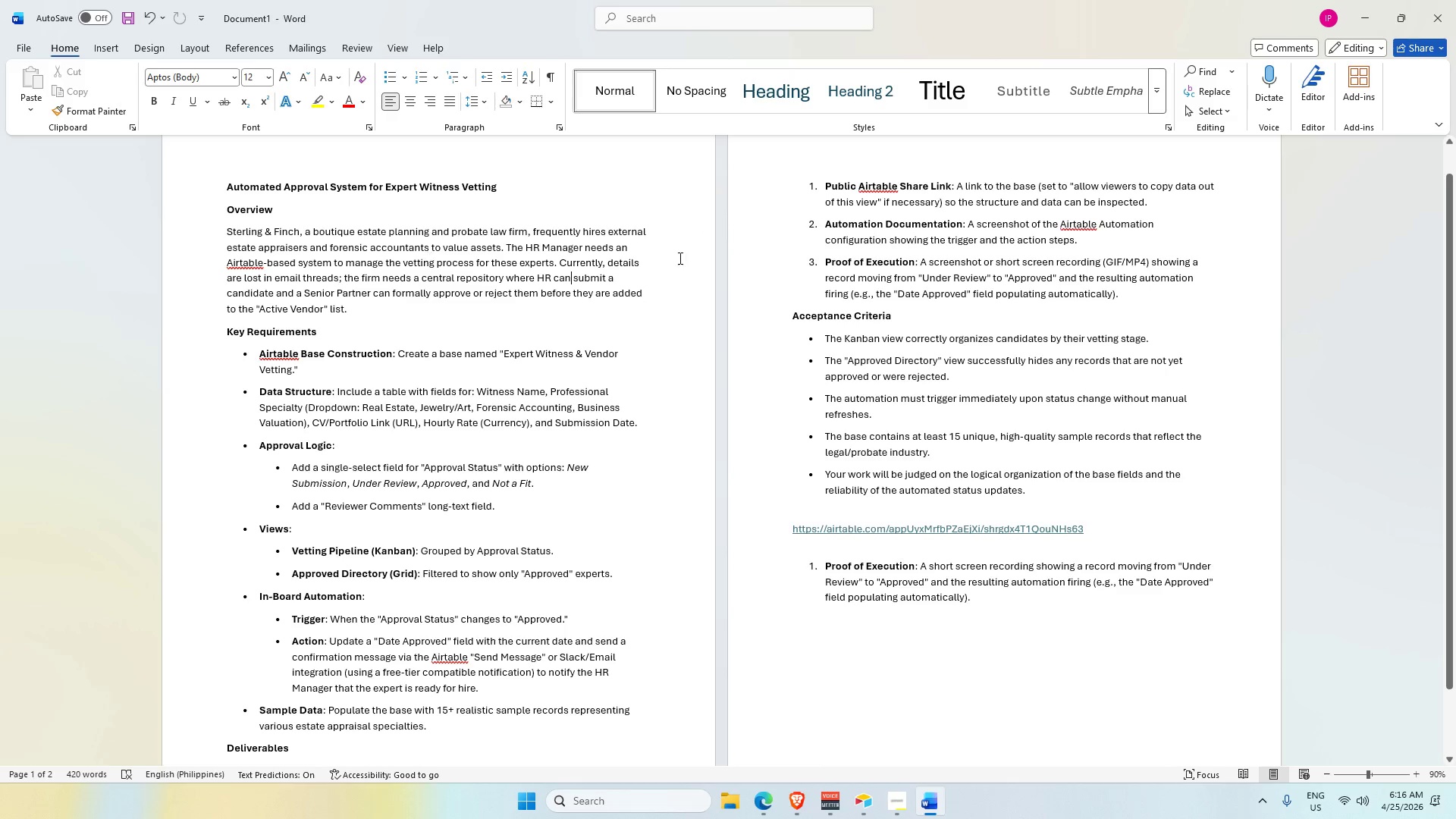 
wait(6.58)
 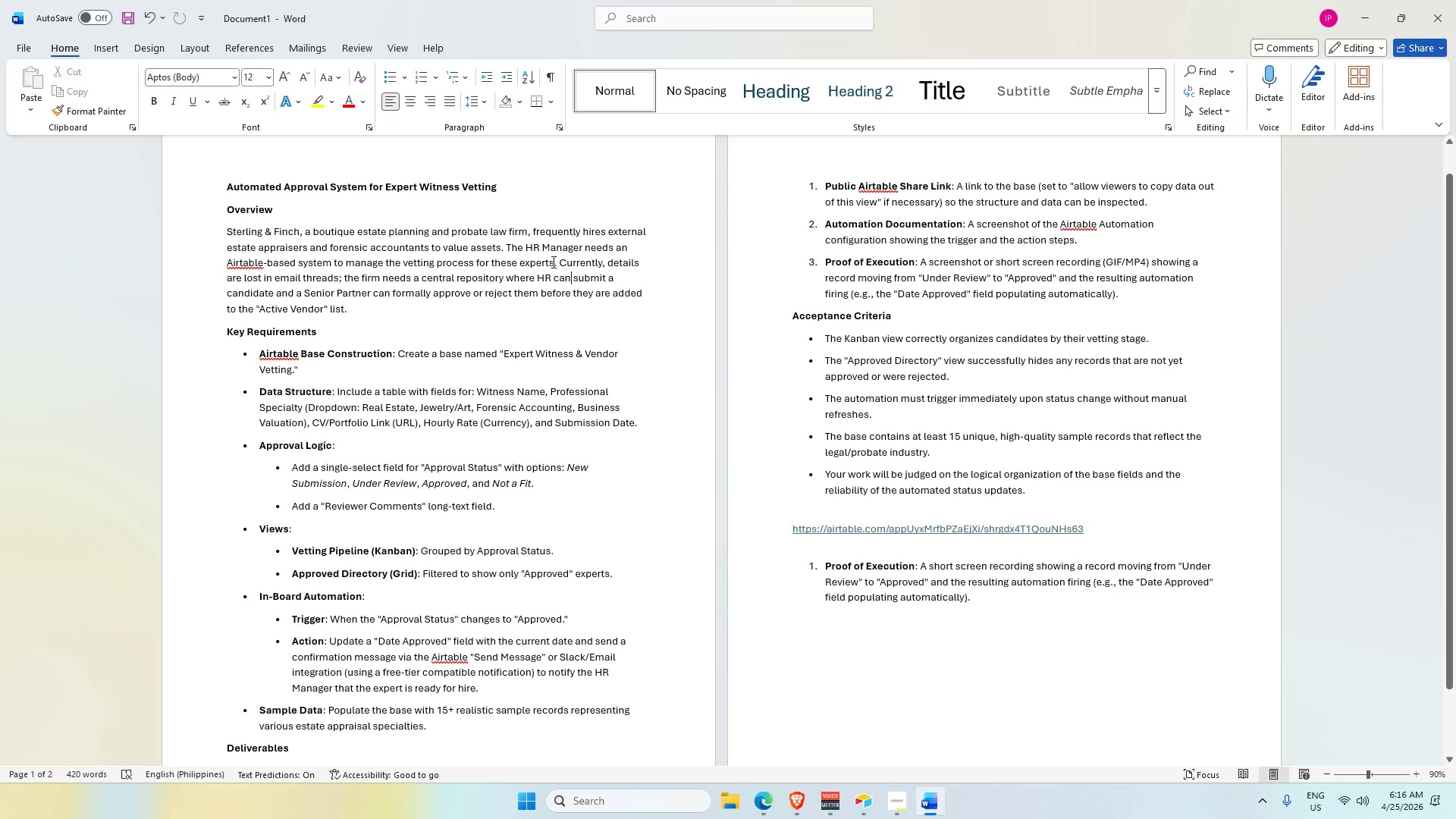 
left_click_drag(start_coordinate=[617, 247], to_coordinate=[557, 262])
 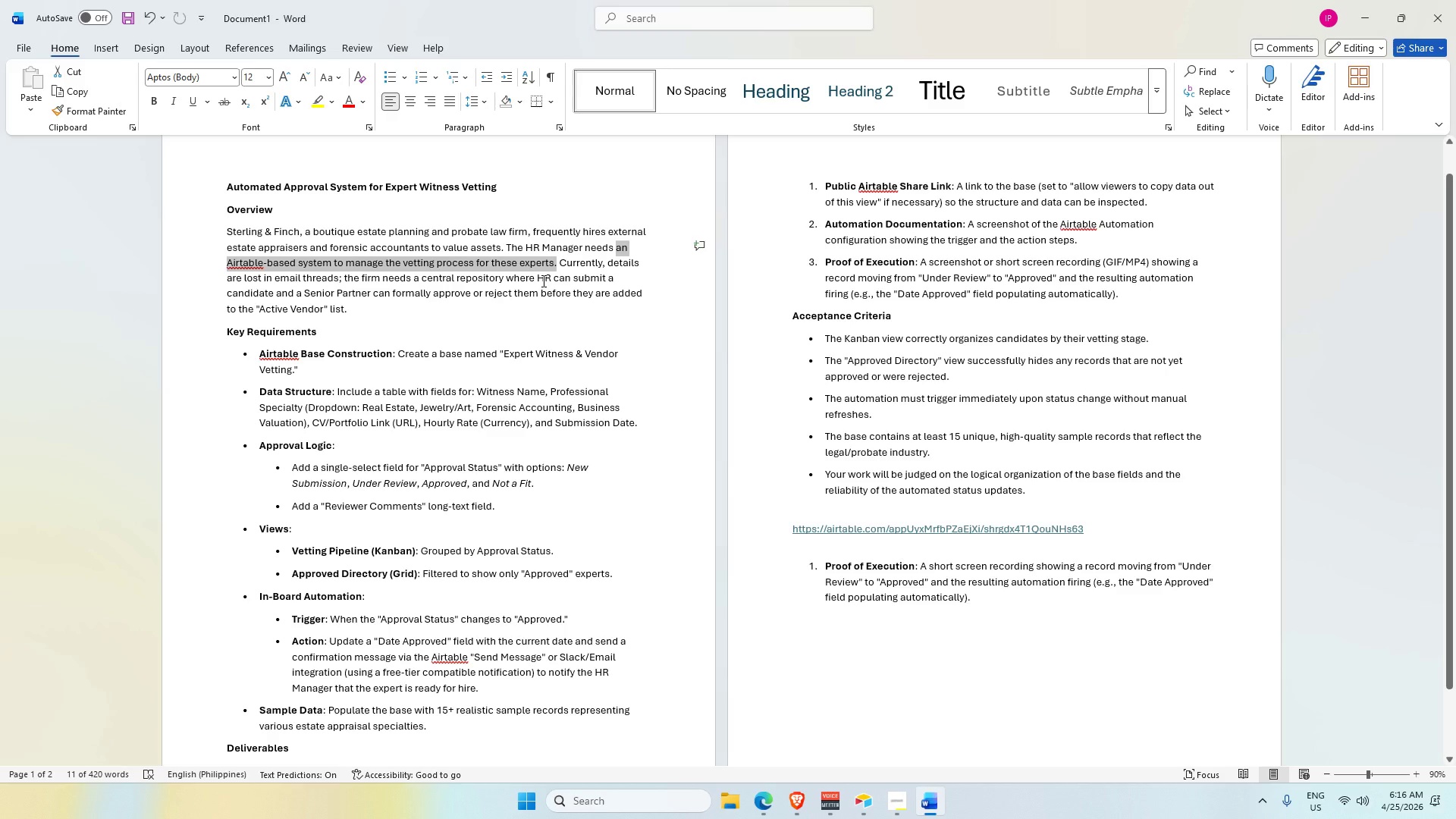 
wait(8.23)
 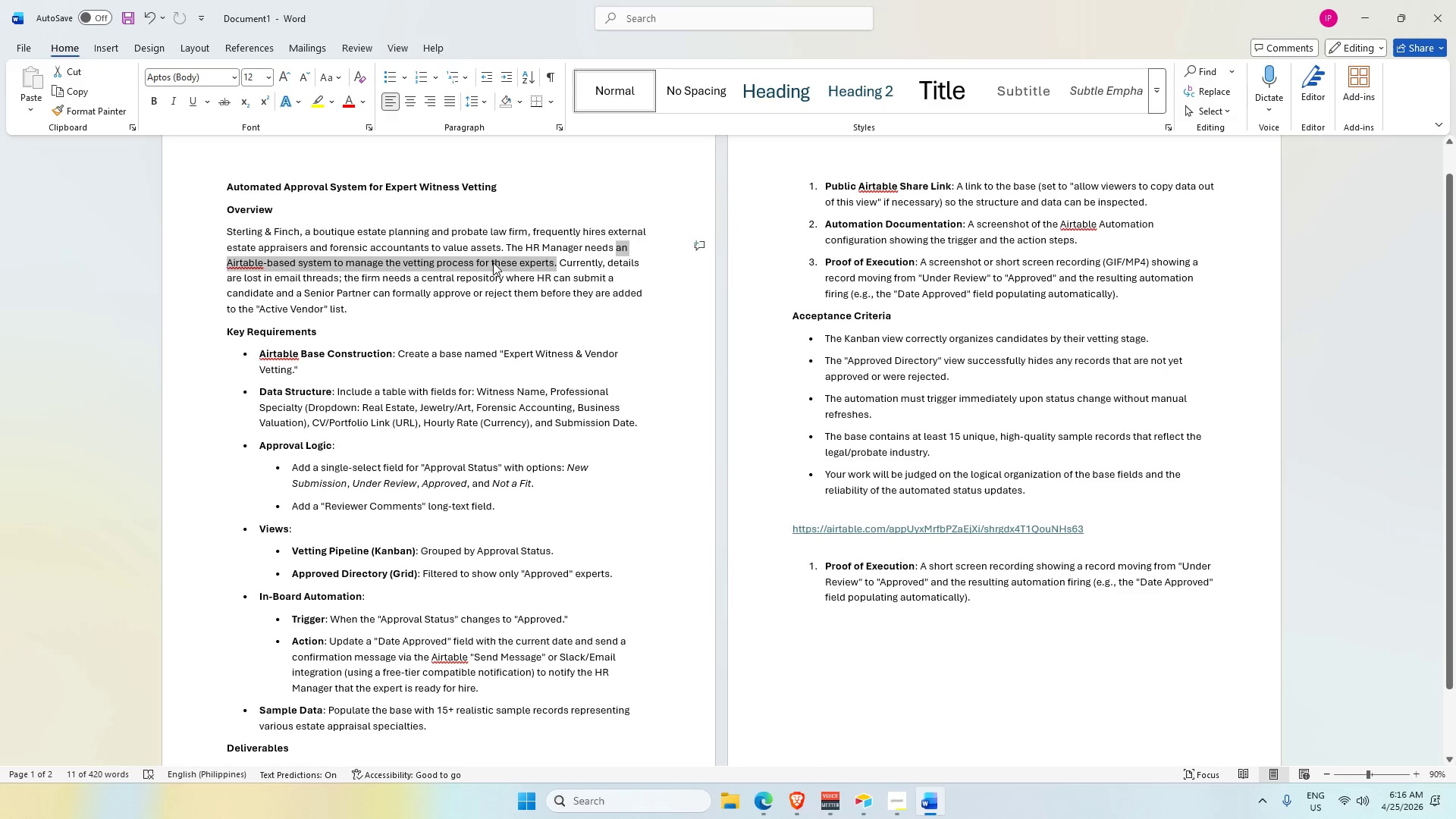 
key(Control+C)
 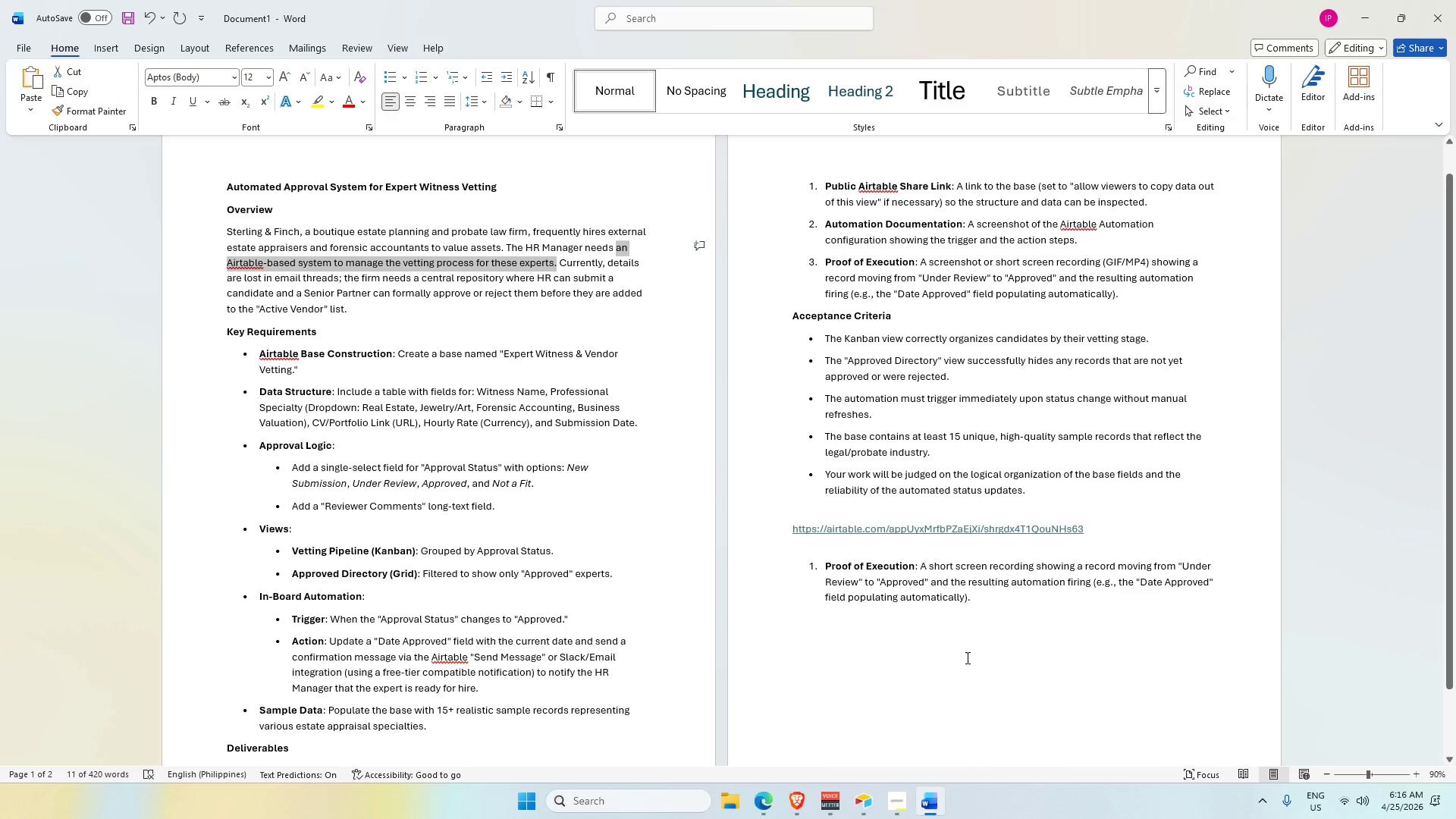 
left_click([843, 660])
 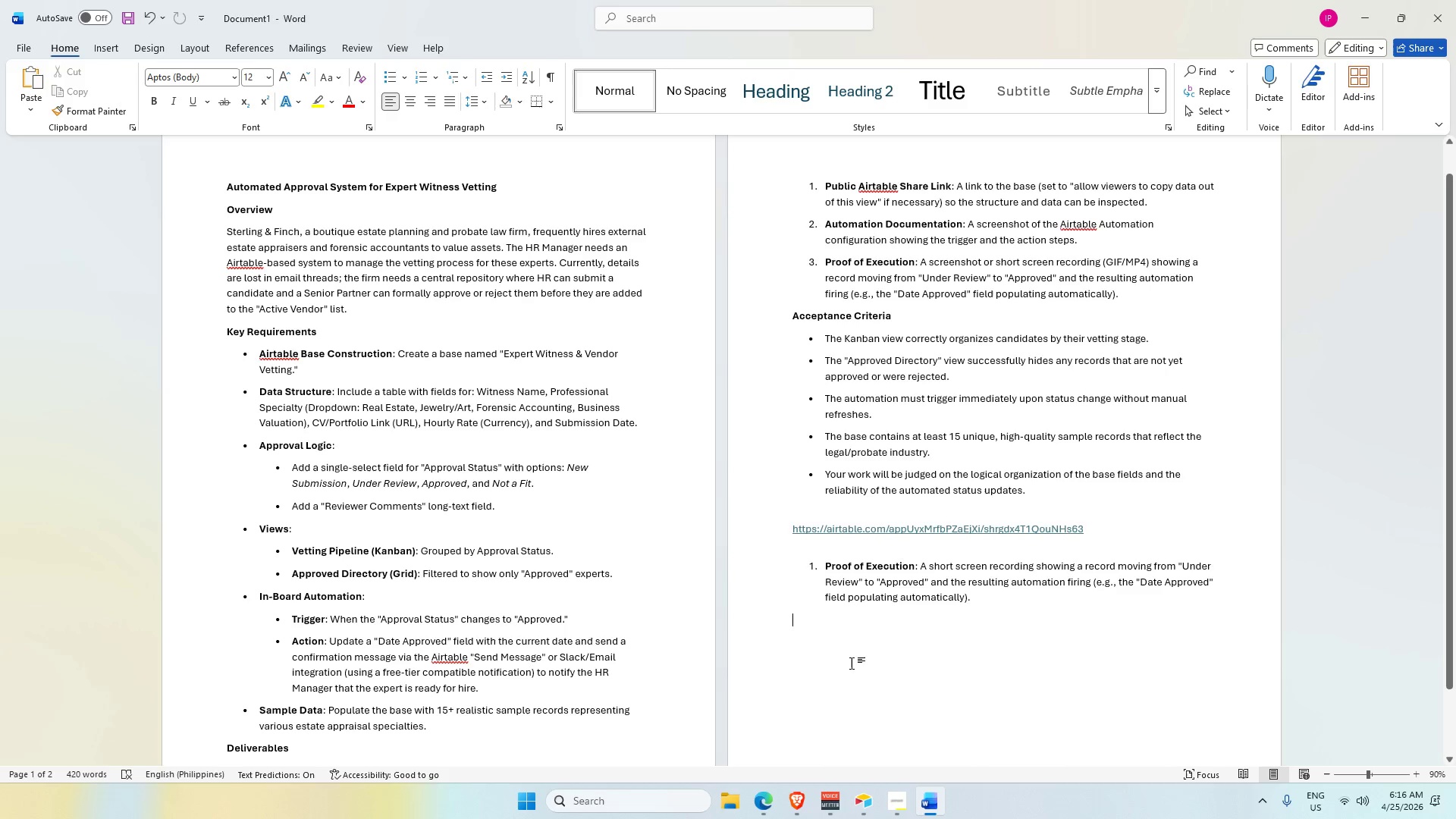 
key(Control+V)
 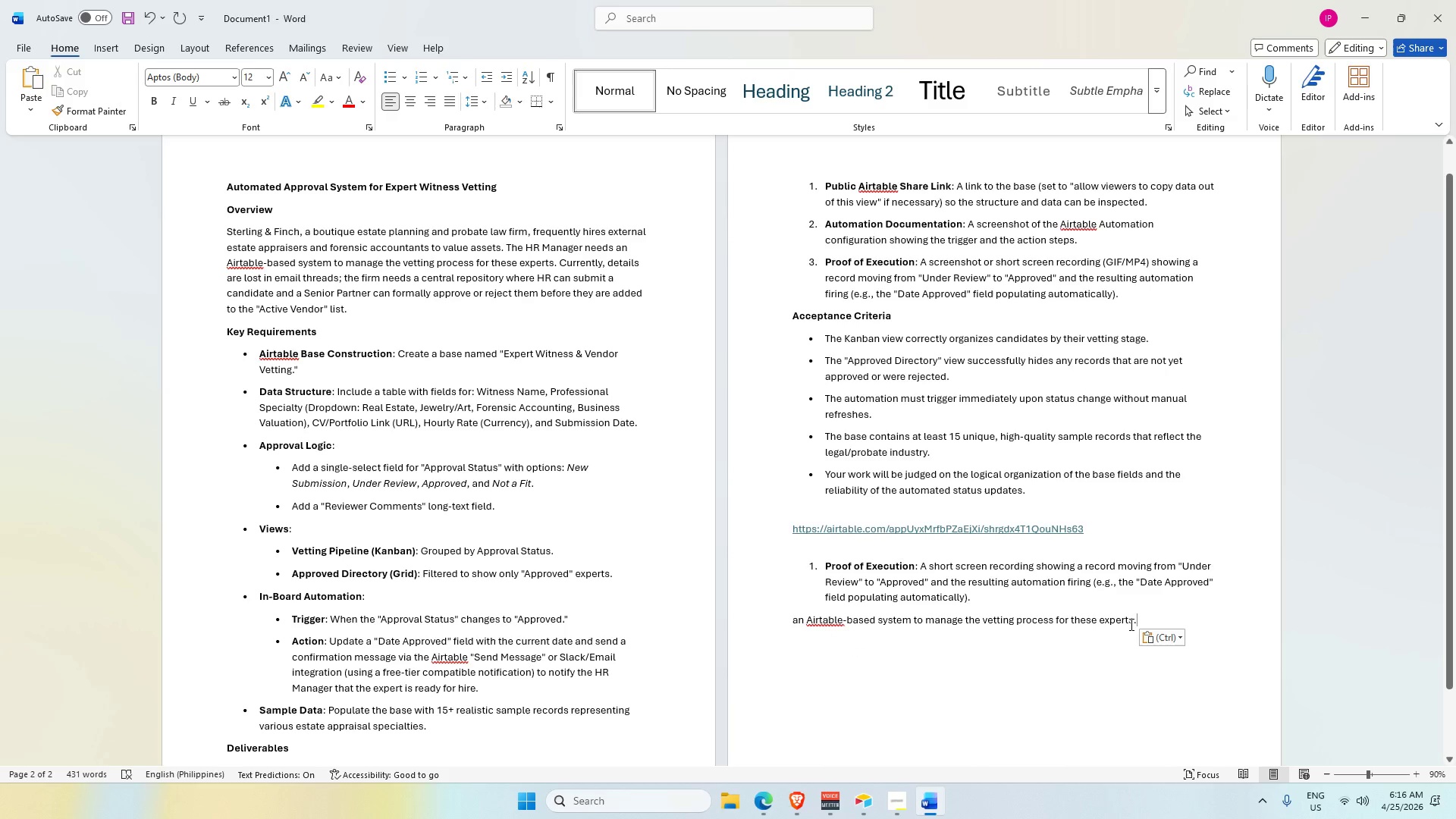 
hold_key(key=Backspace, duration=0.48)
 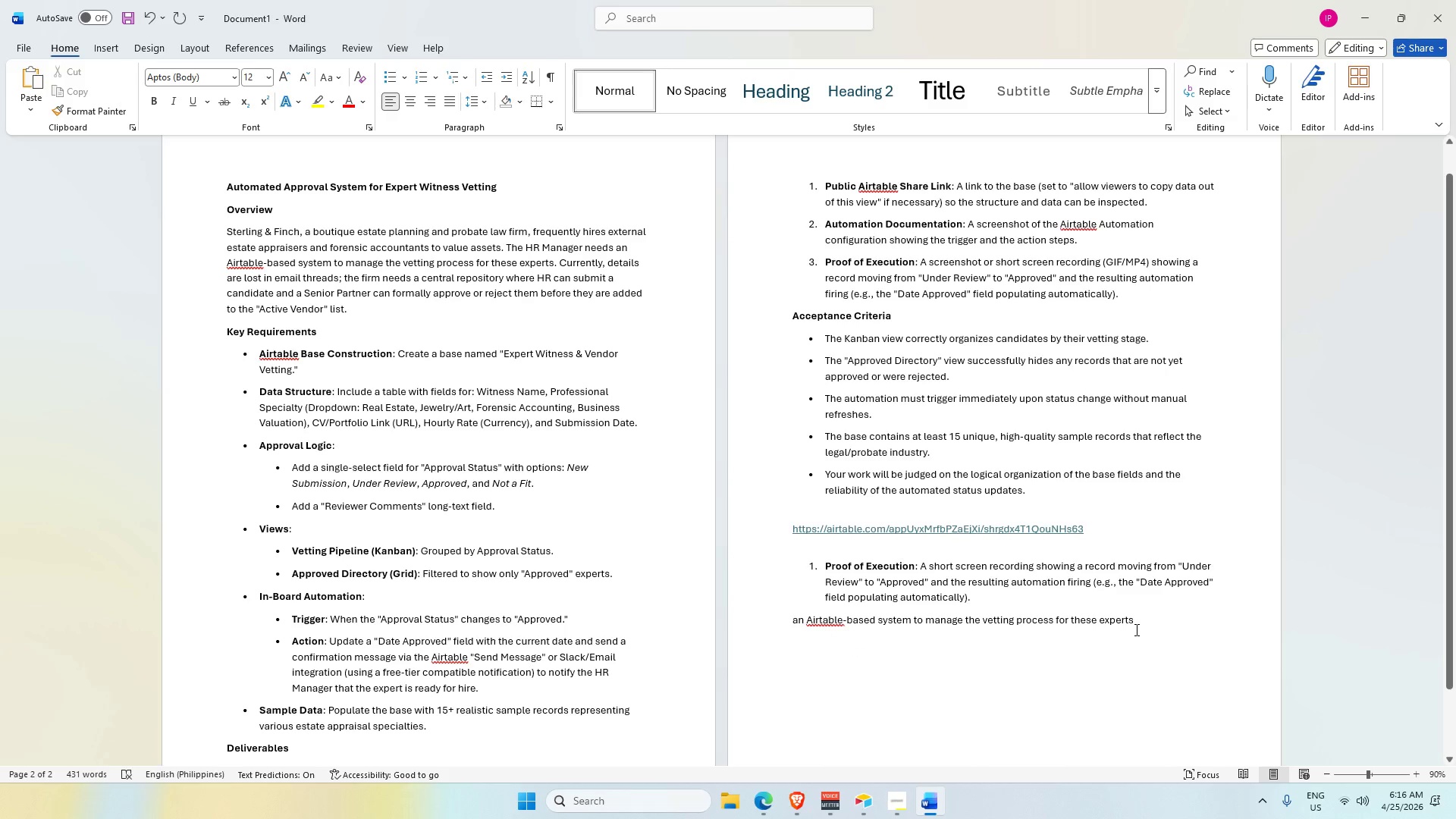 
hold_key(key=Backspace, duration=0.69)
 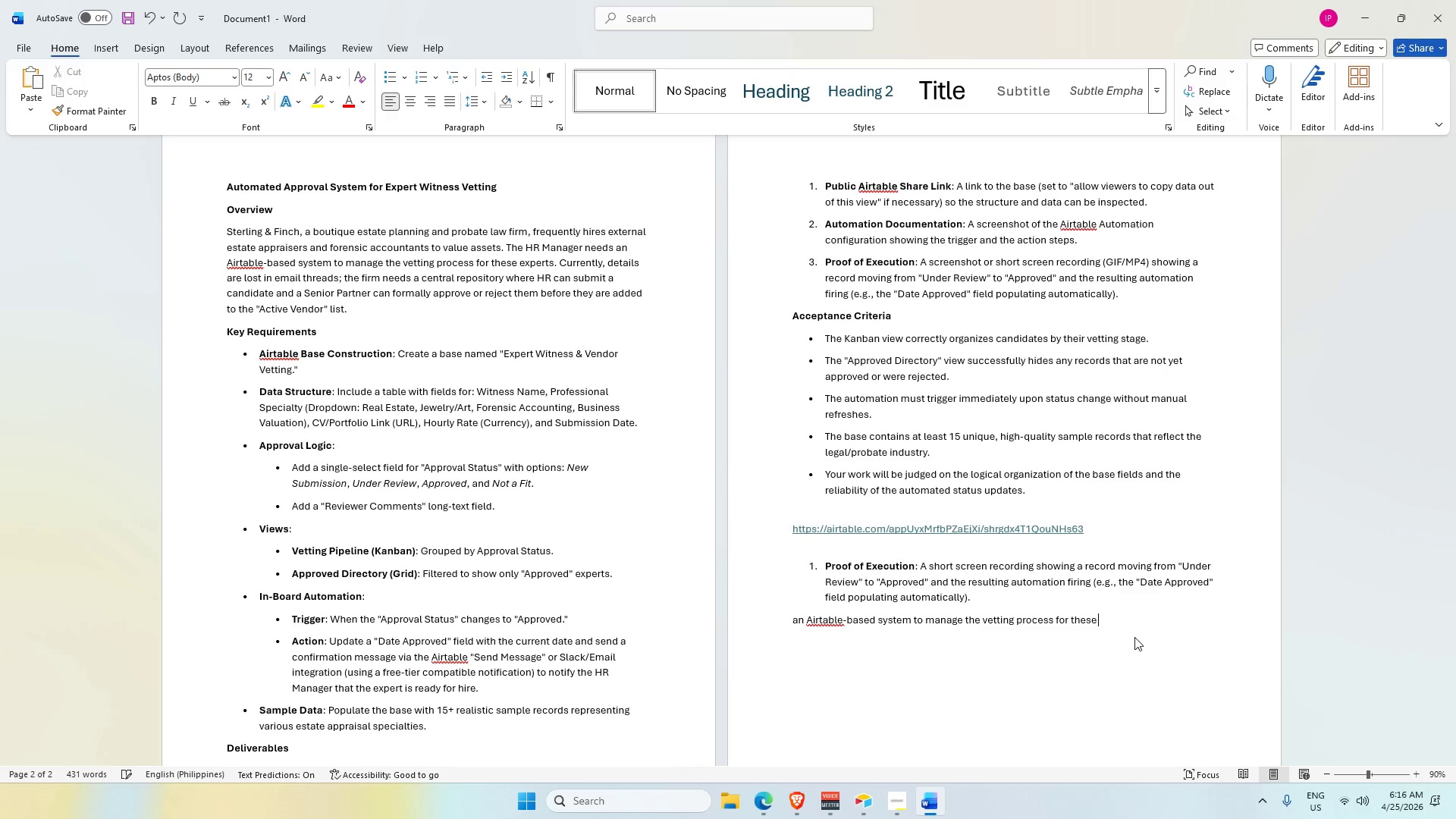 
key(Backspace)
 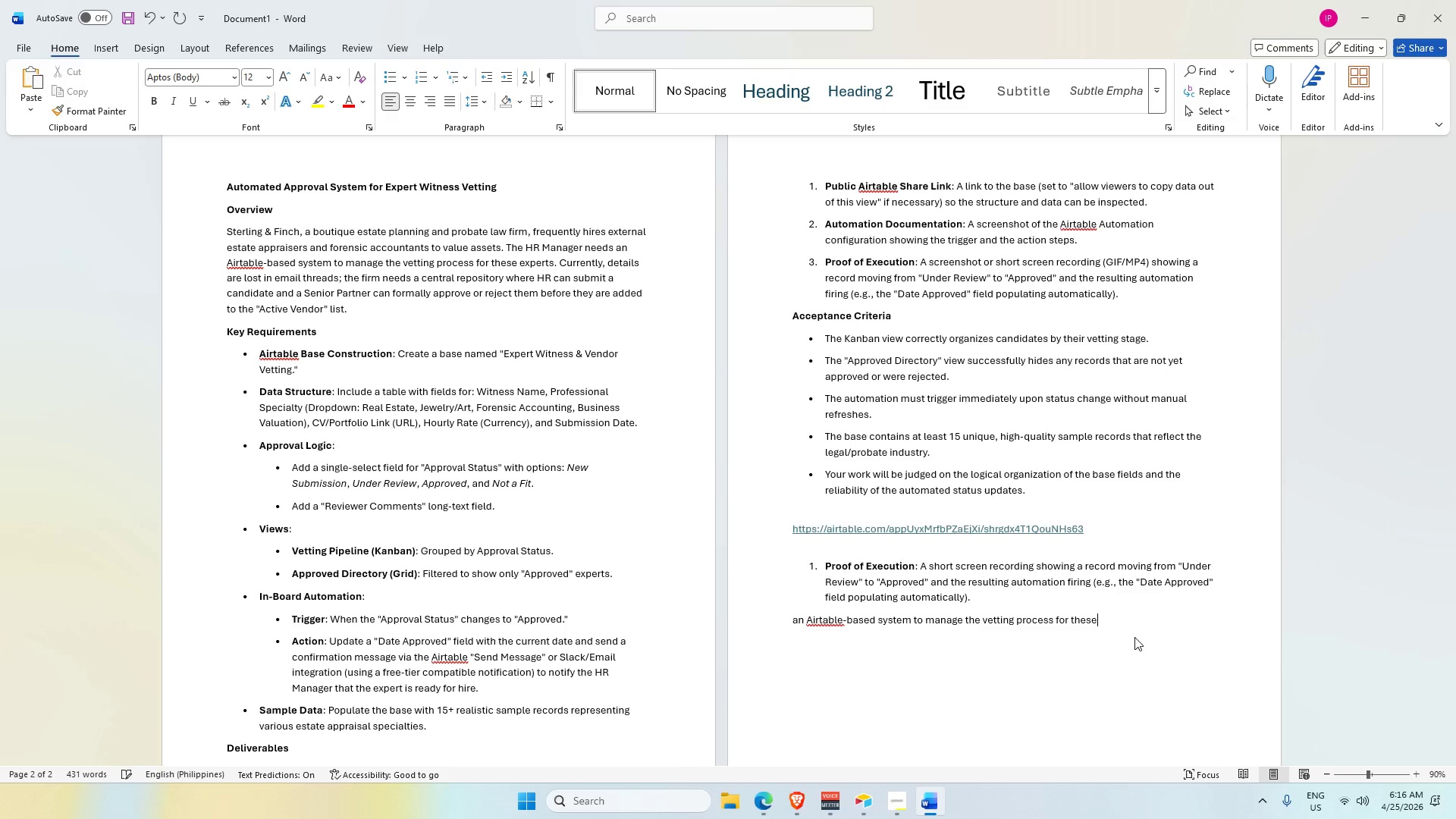 
key(Backspace)
 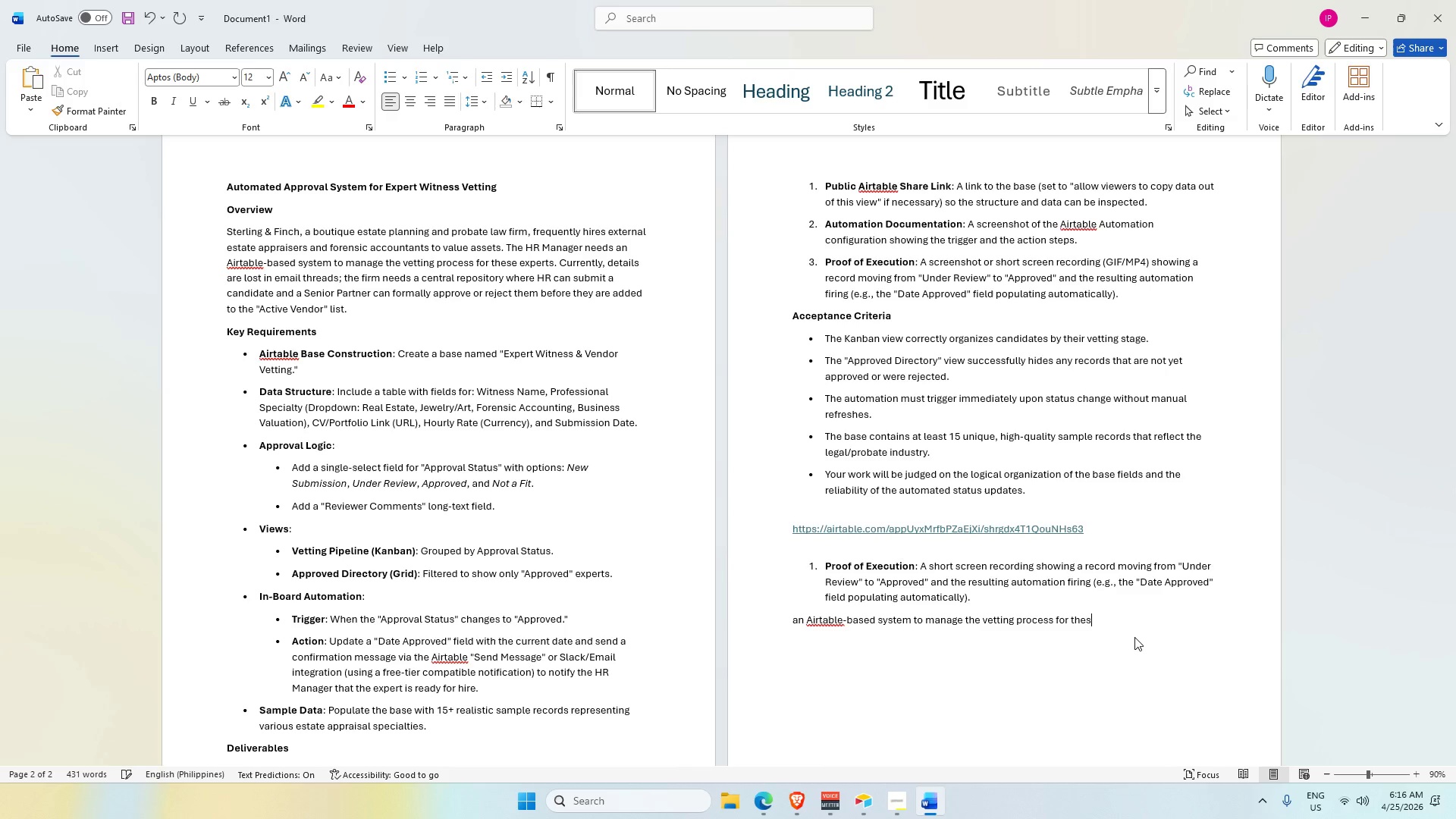 
key(Backspace)